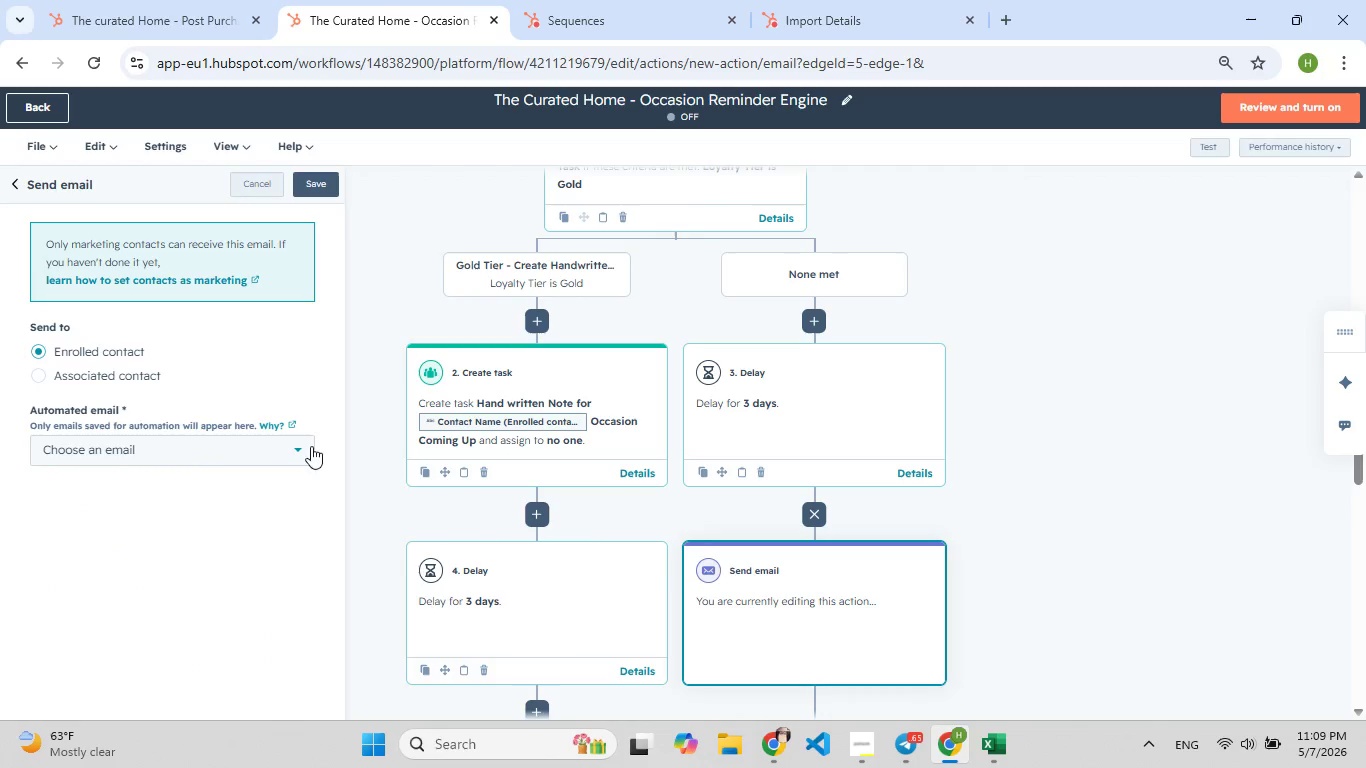 
left_click([251, 448])
 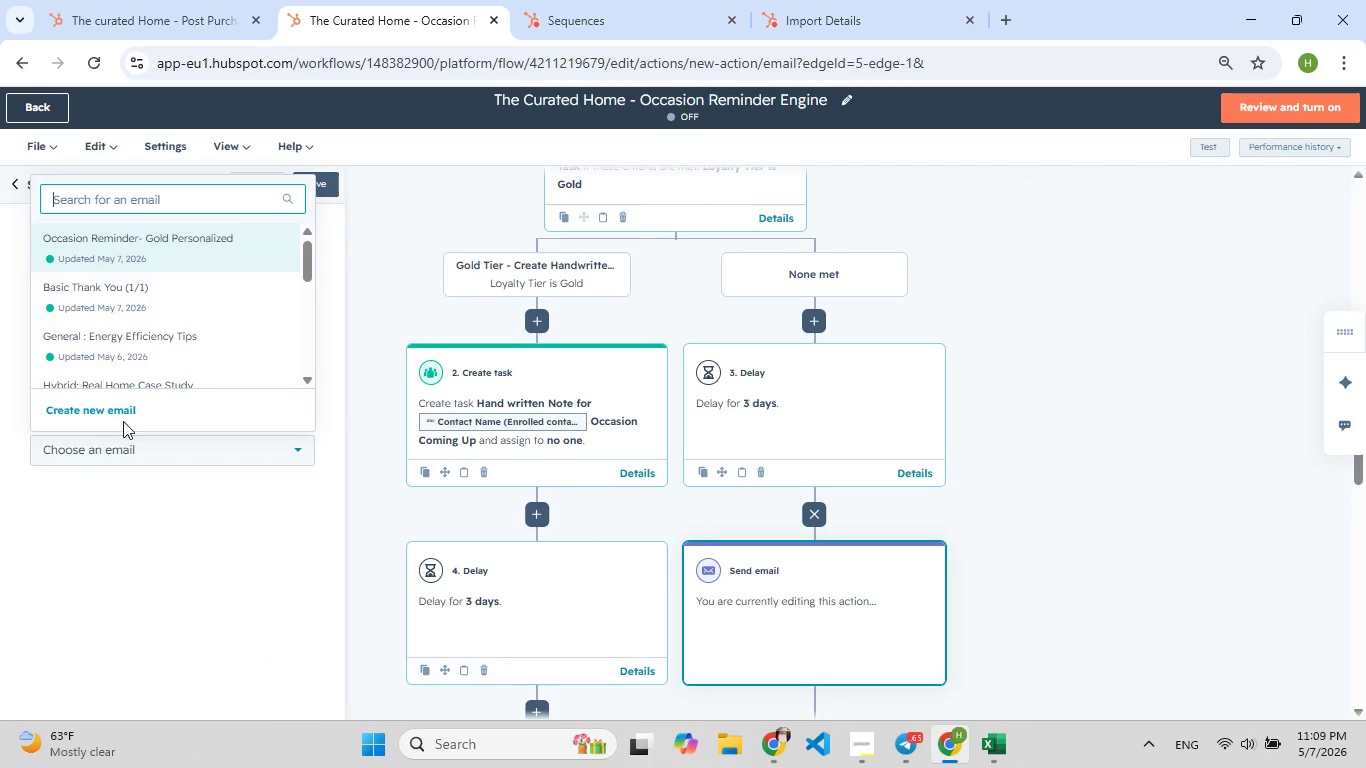 
left_click([123, 414])
 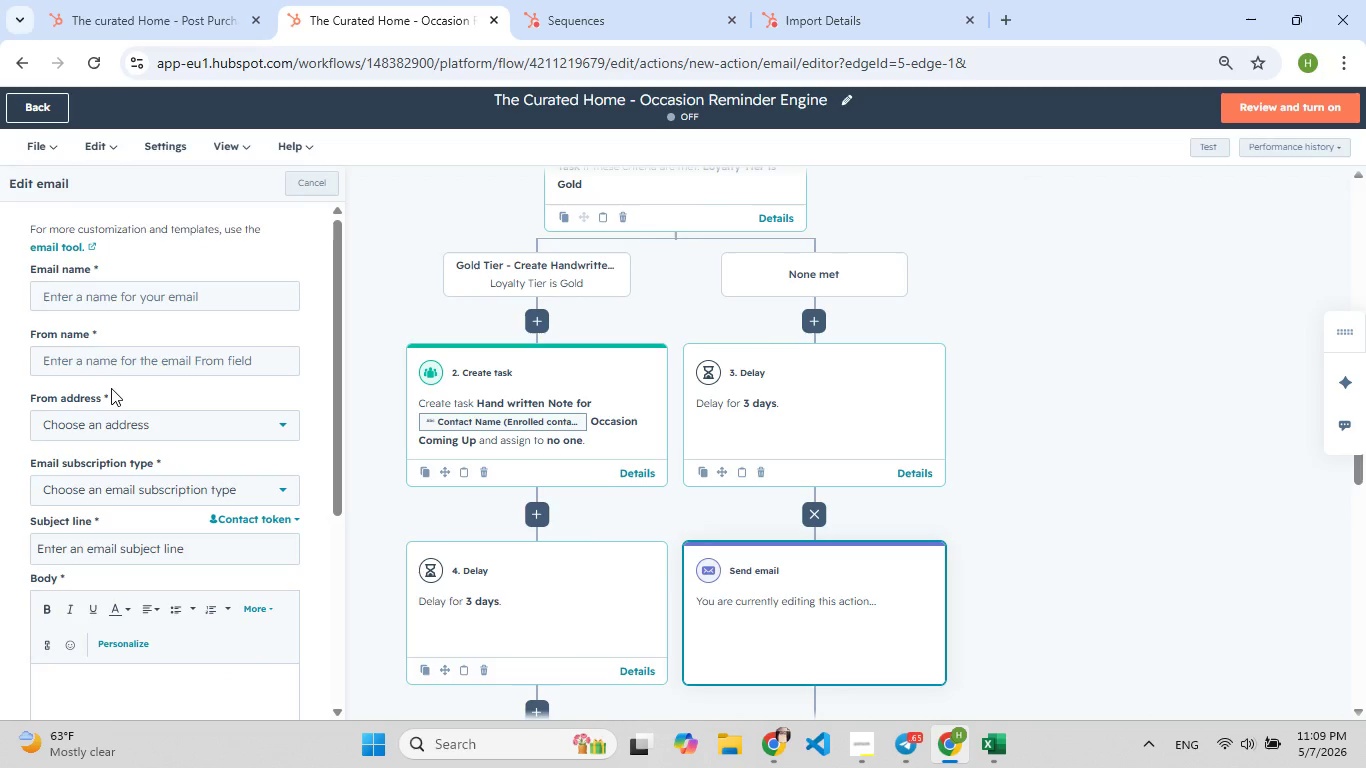 
wait(5.34)
 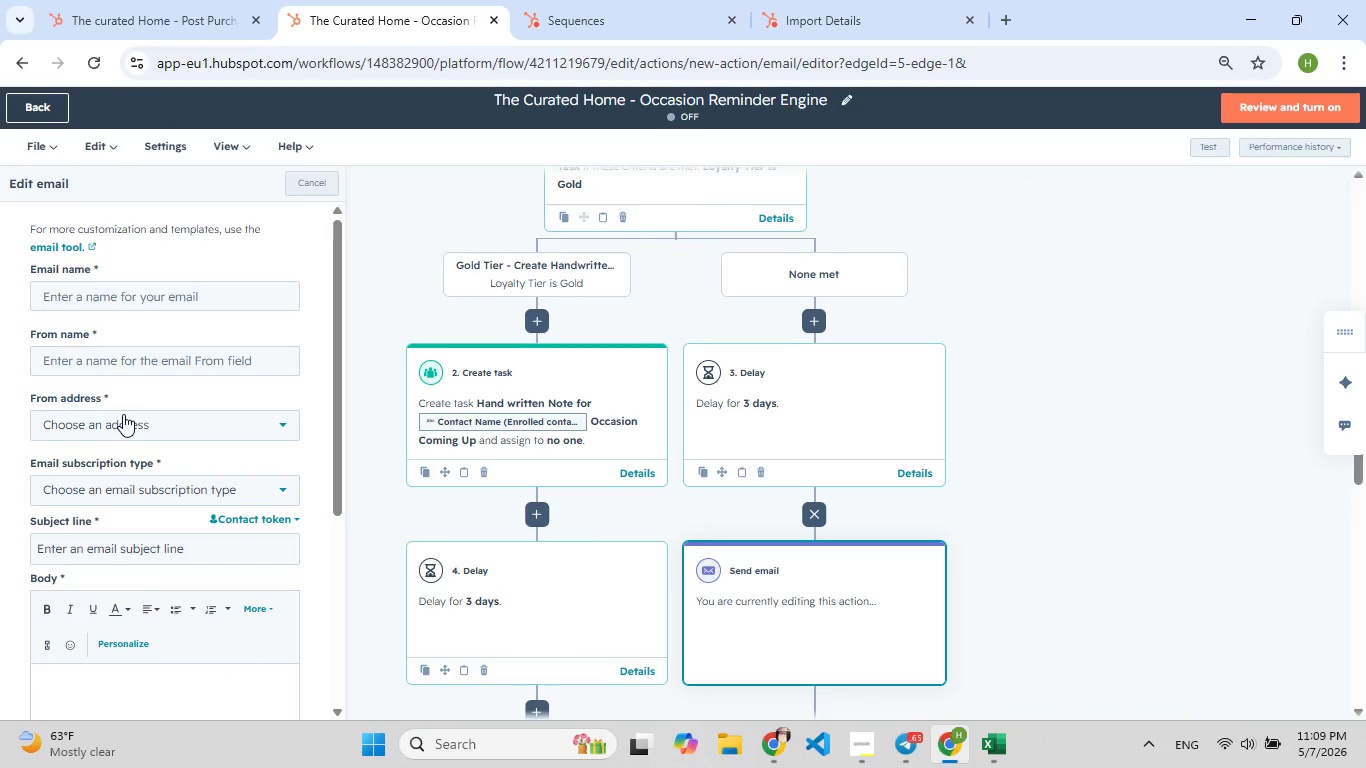 
left_click([91, 289])
 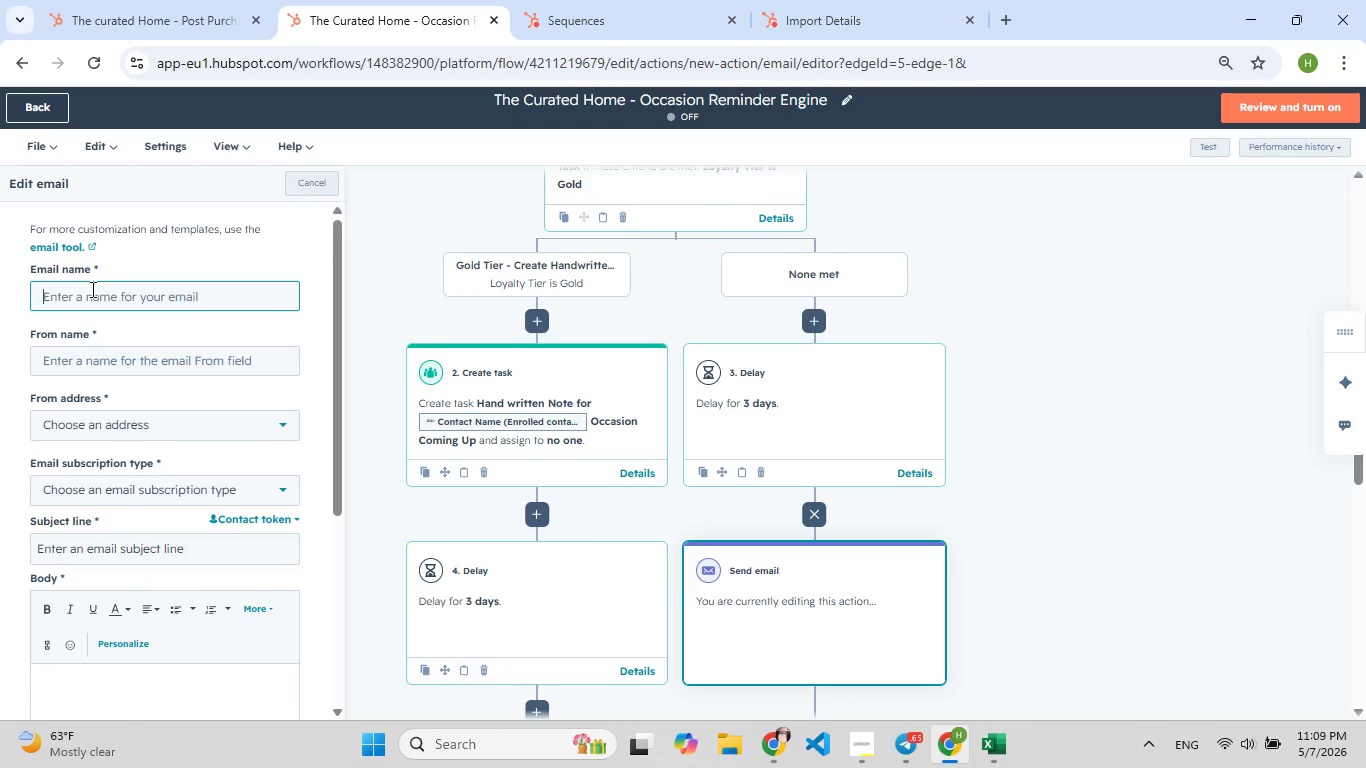 
wait(8.52)
 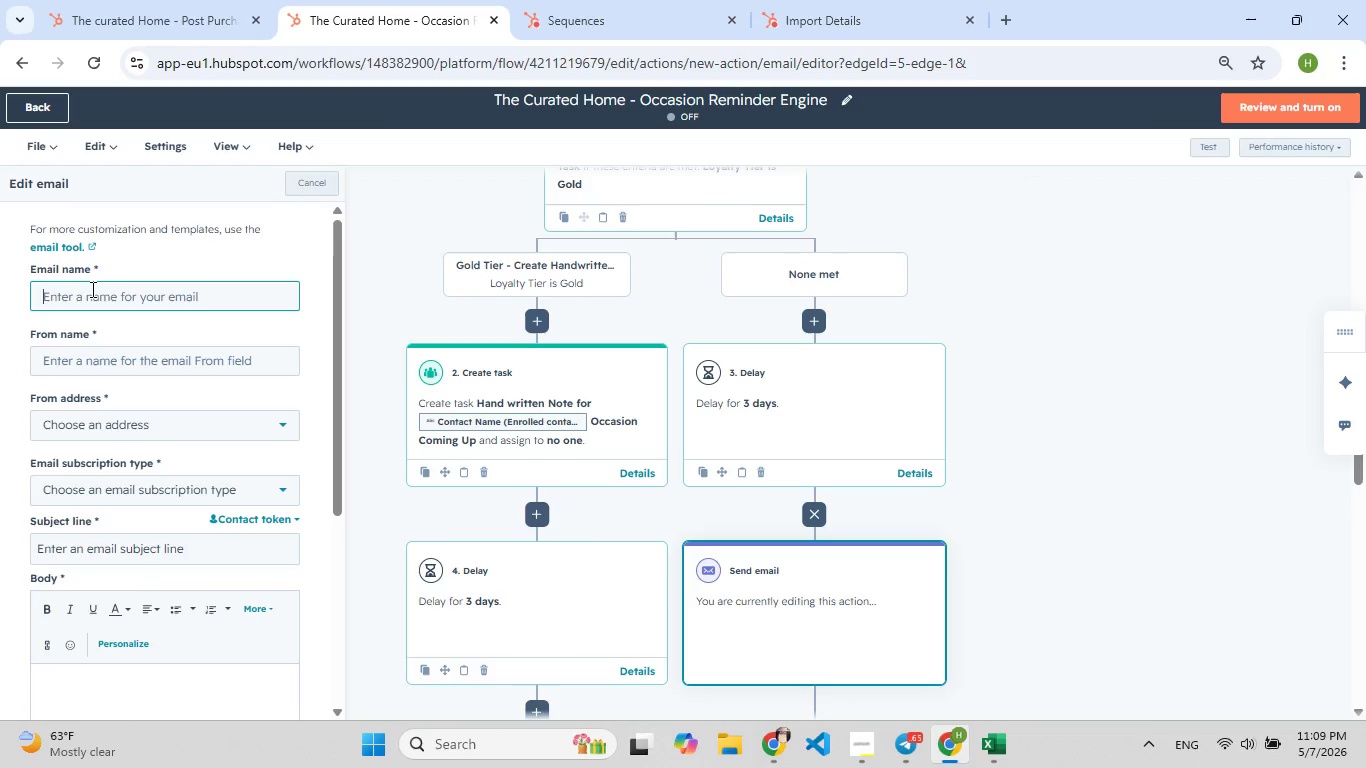 
type(Occa)
 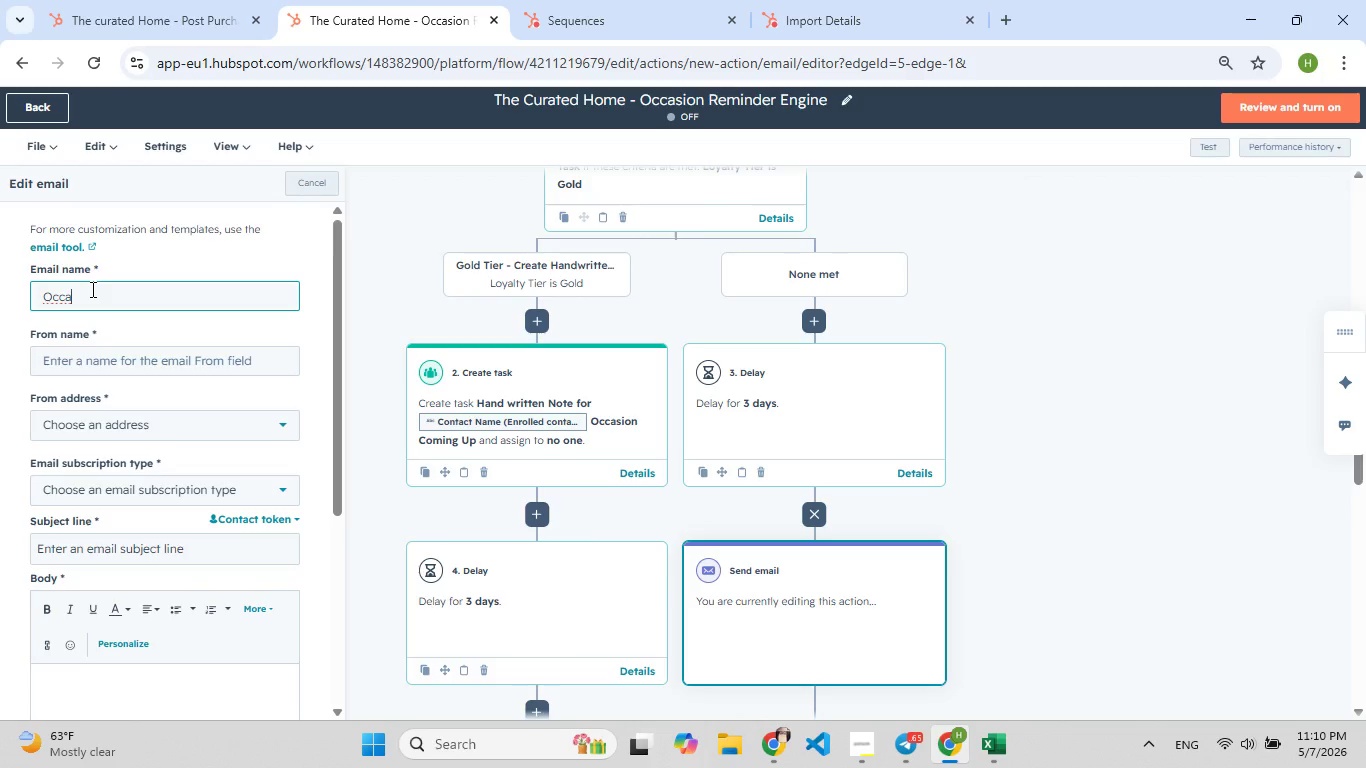 
wait(7.27)
 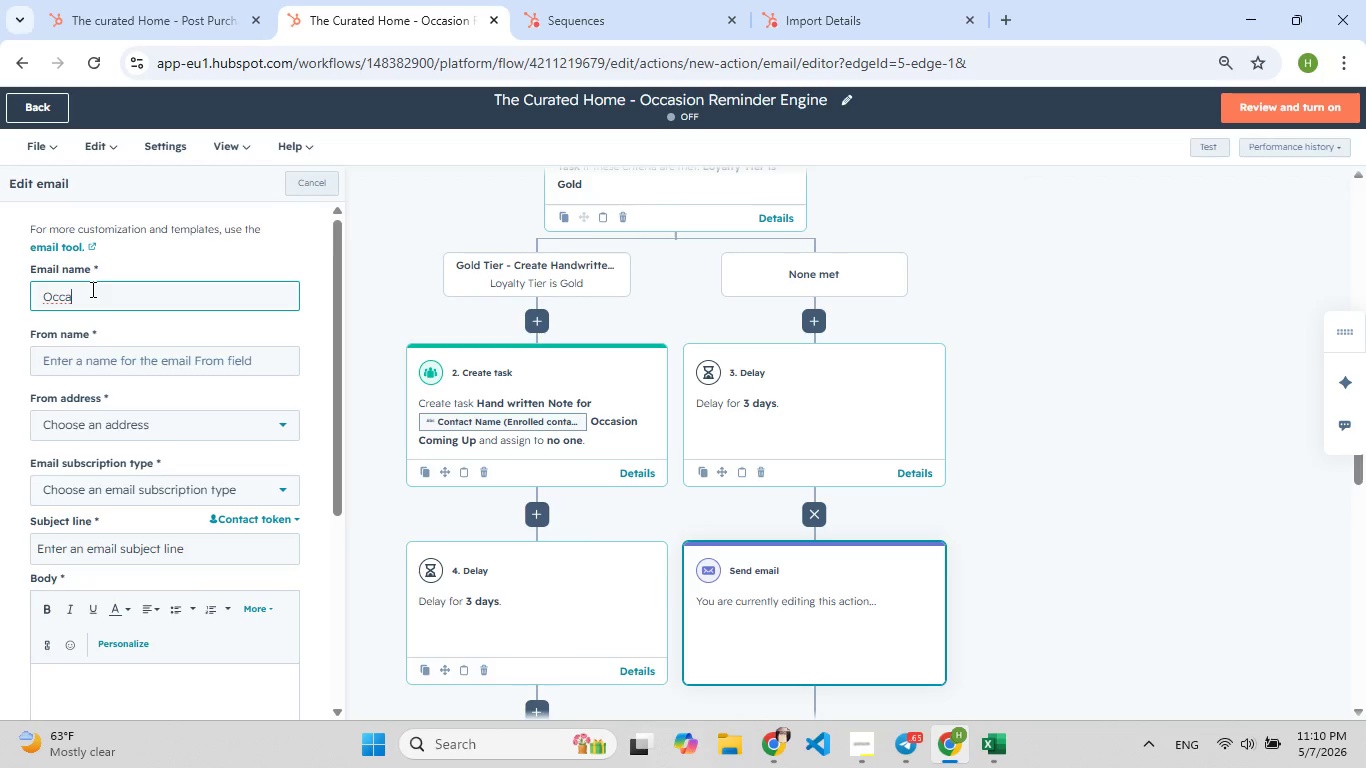 
type(sion Reminder - sta)
key(Backspace)
type([F9])
key(Backspace)
type([F9])
key(Backspace)
type([F9]A)
key(Backspace)
type([F9]Sr[F9])
key(Backspace)
type(tandard)
 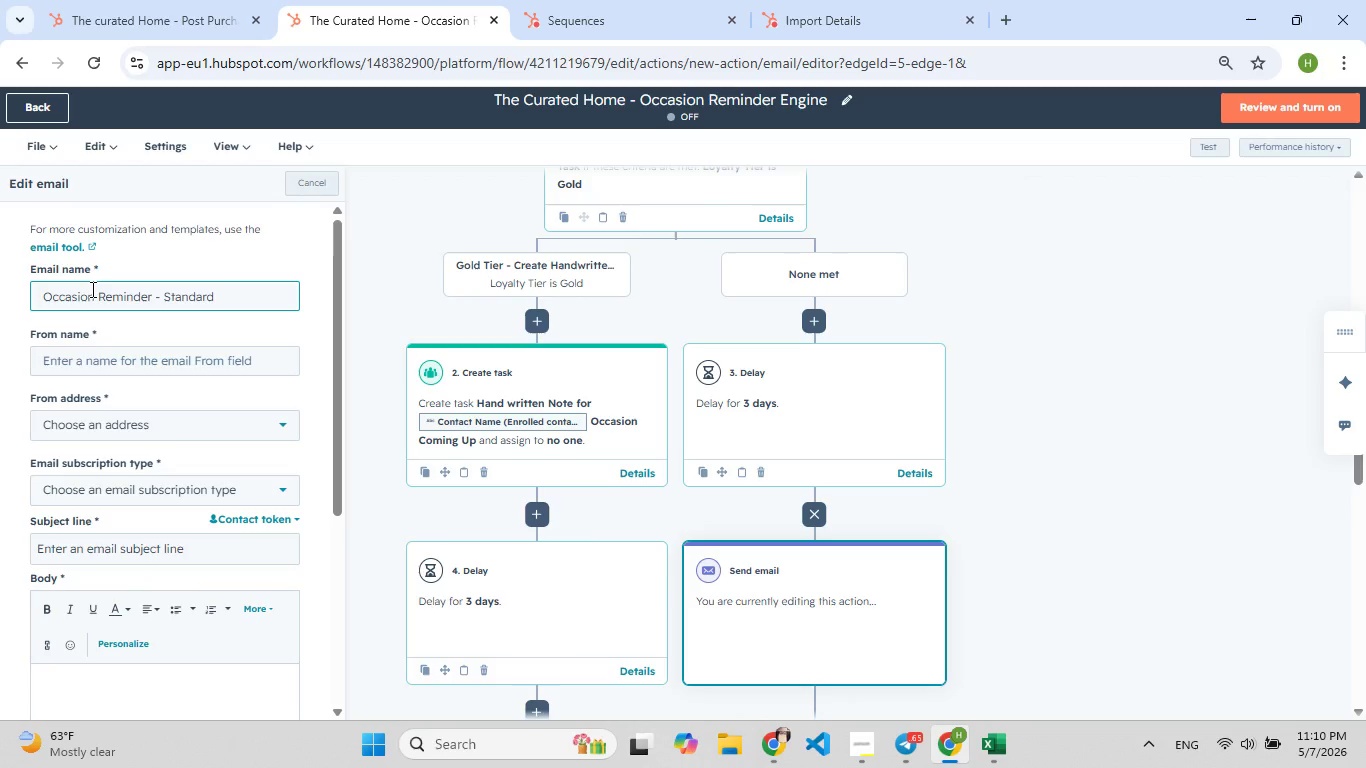 
left_click([152, 366])
 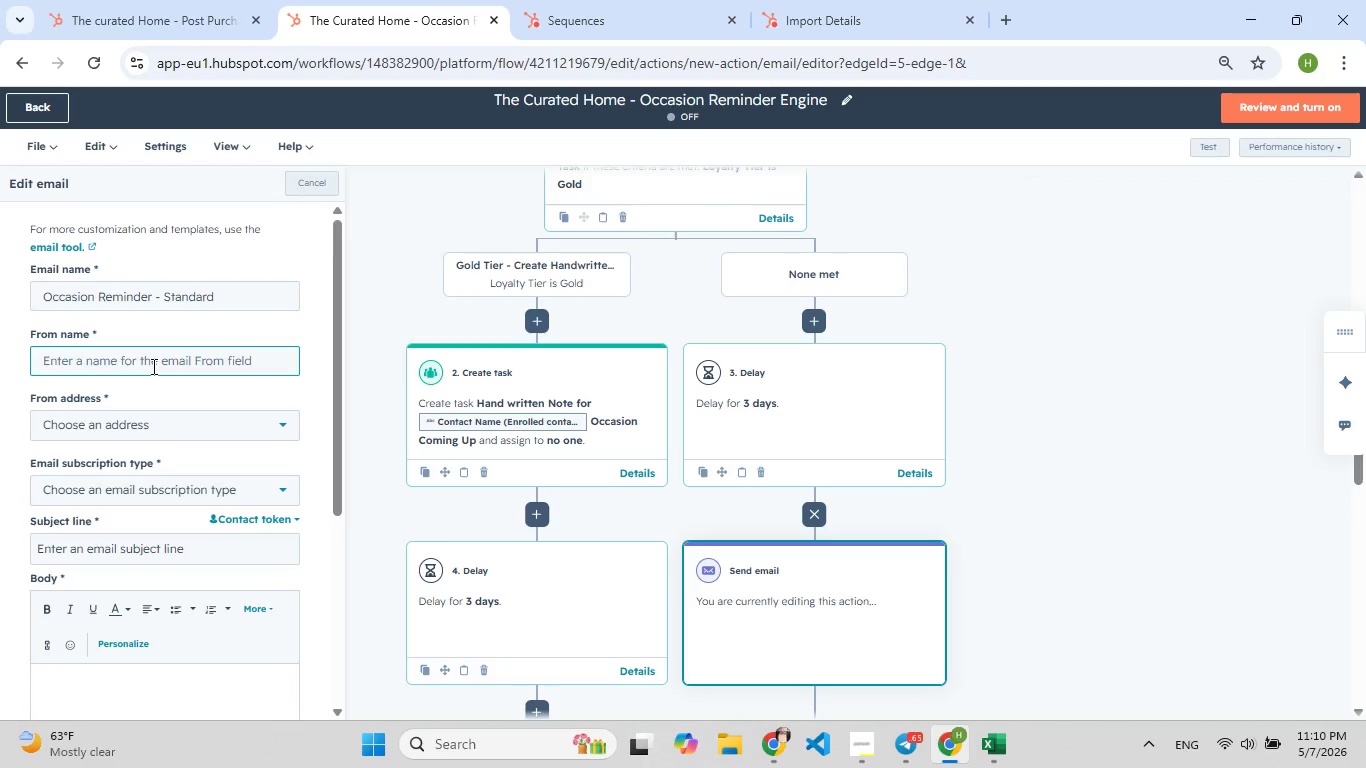 
type(Sarah[F7])
 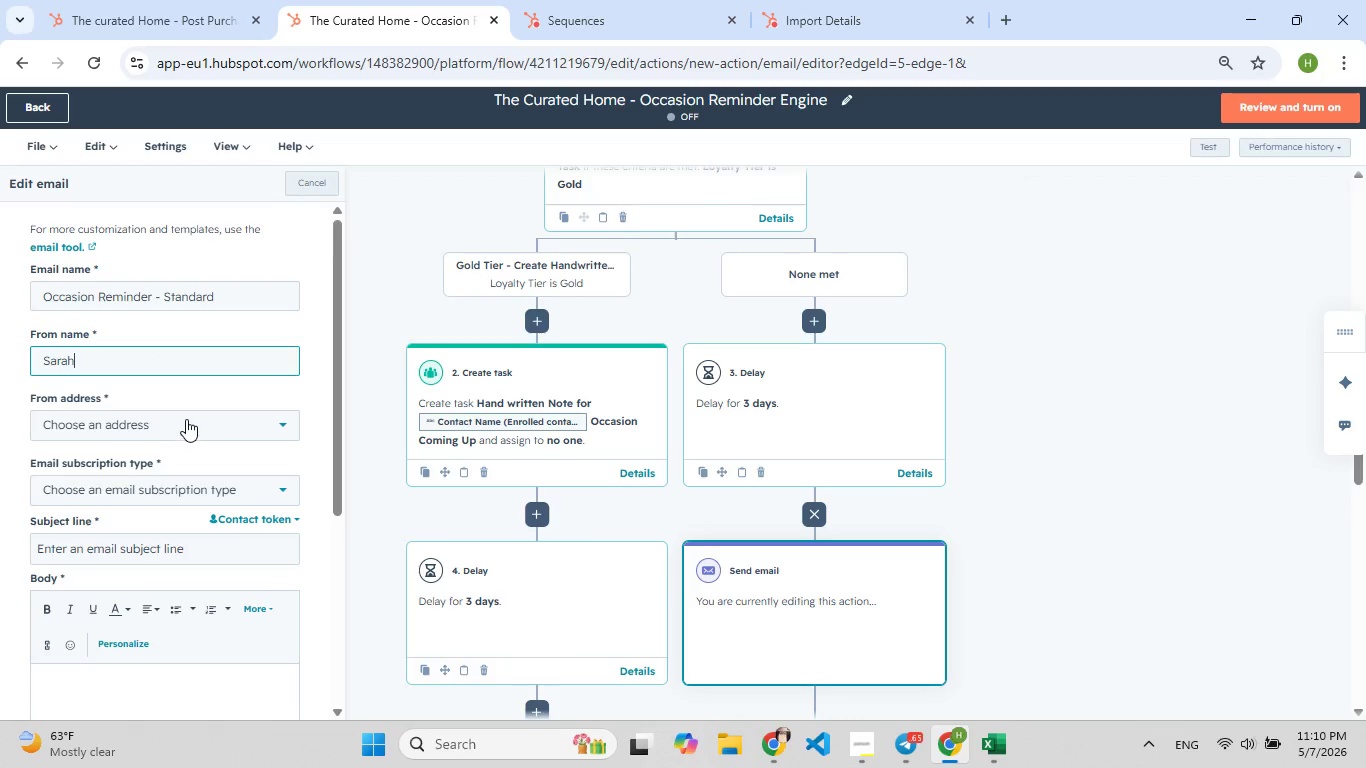 
left_click([187, 417])
 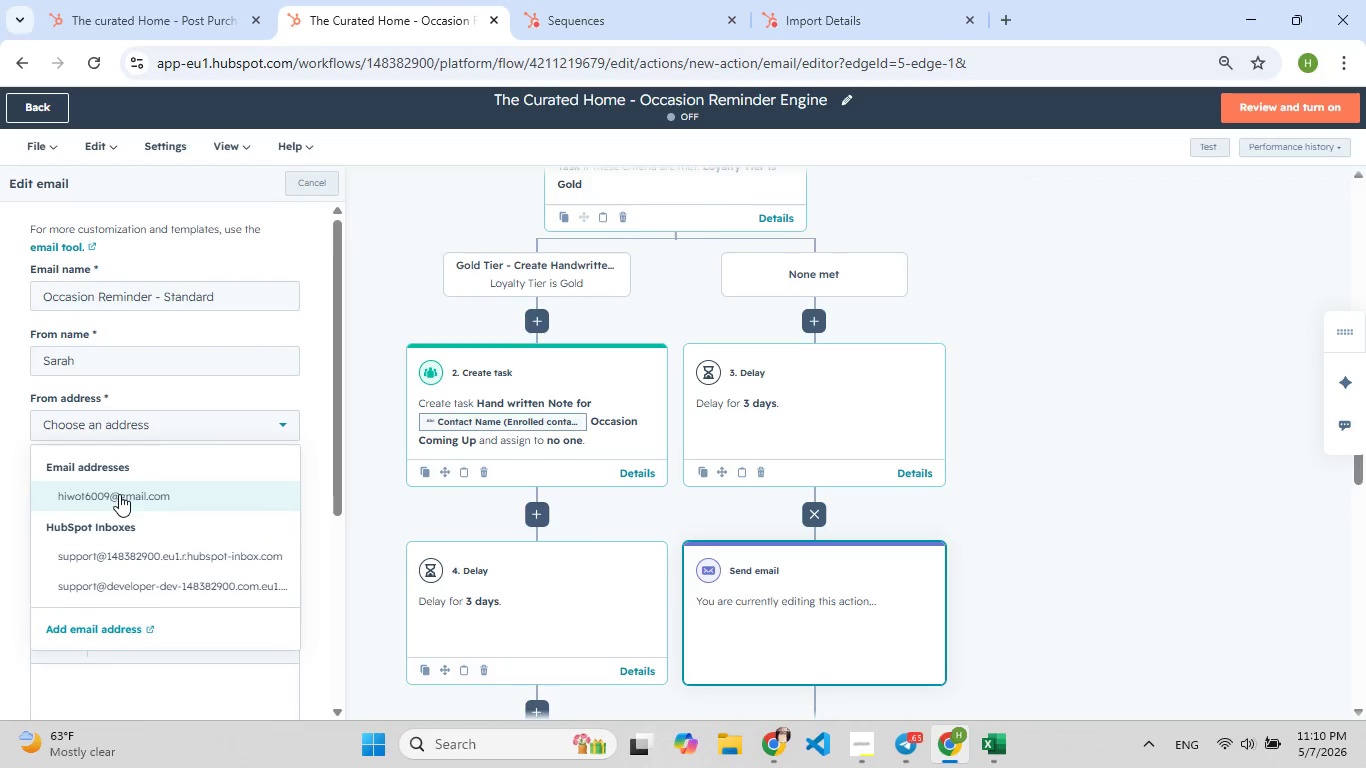 
left_click([119, 494])
 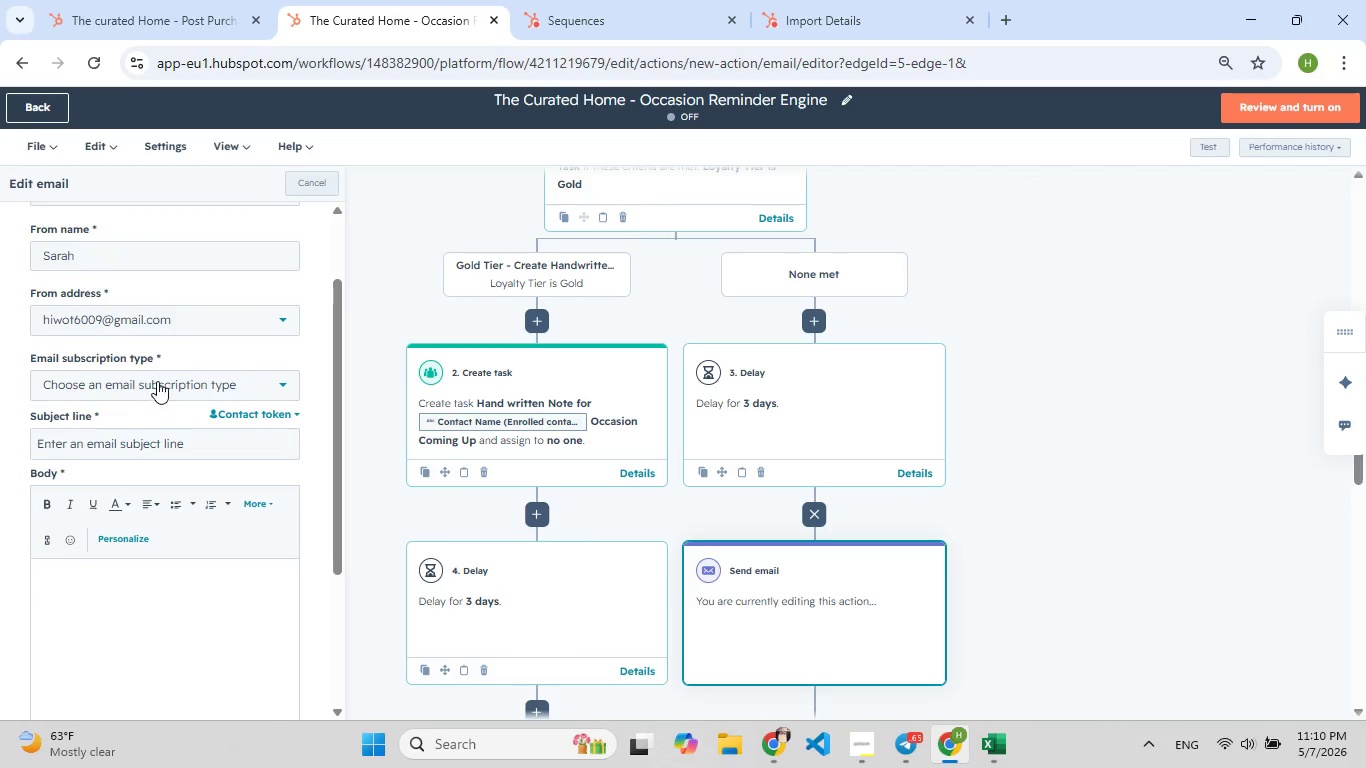 
left_click([157, 381])
 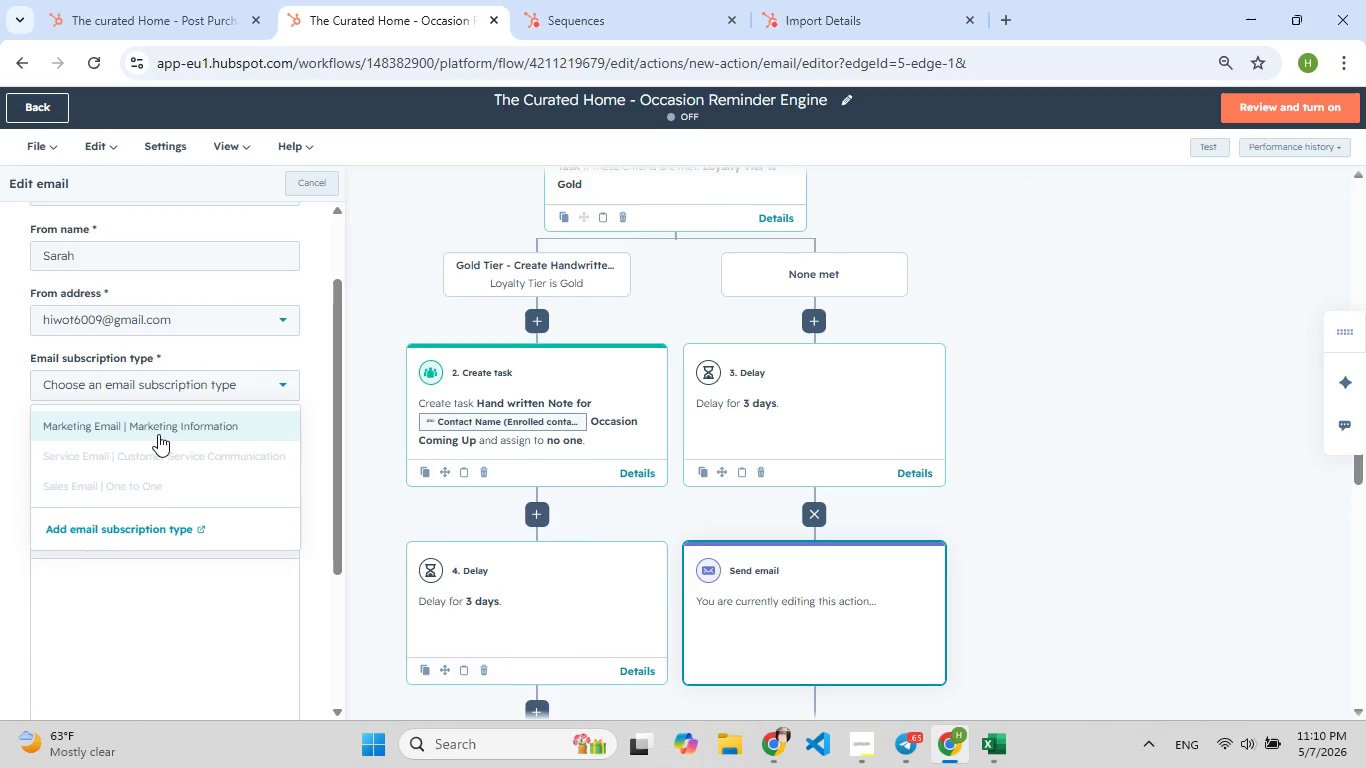 
left_click([158, 434])
 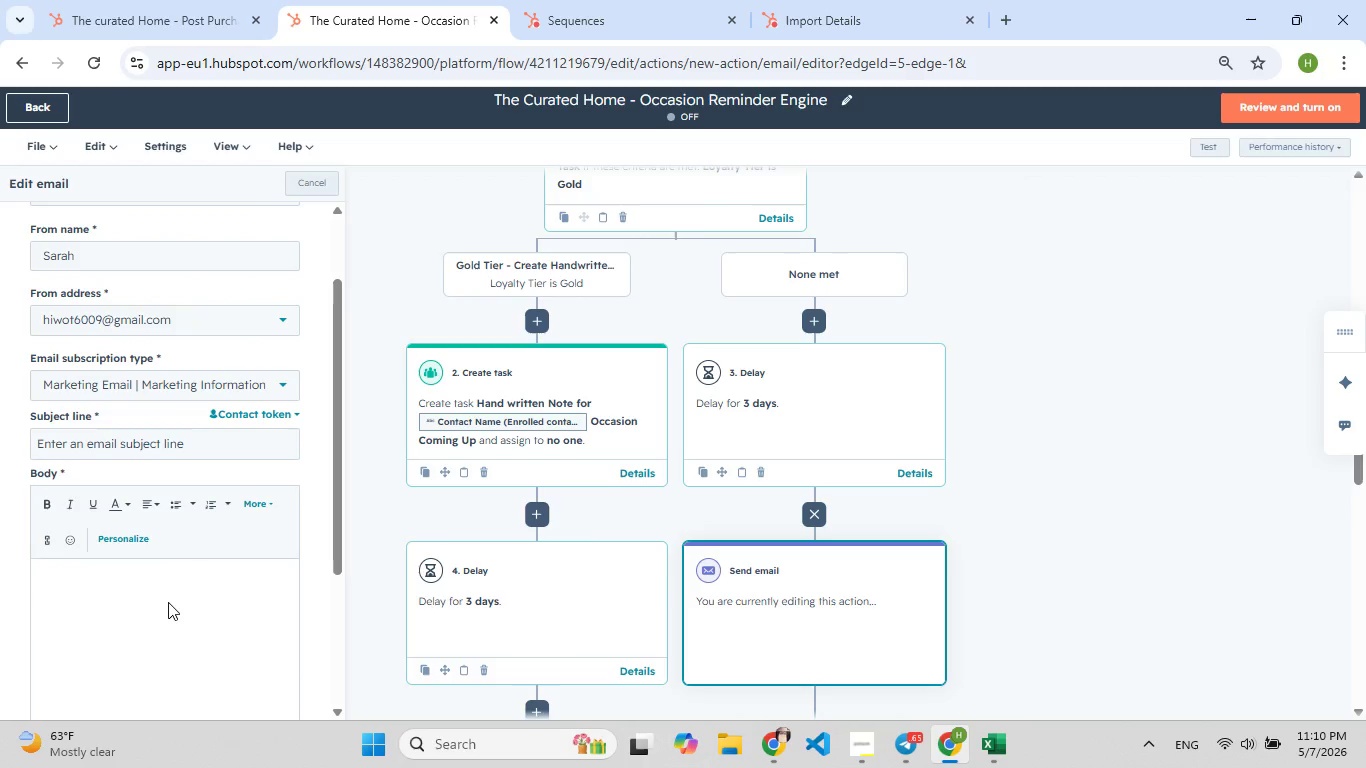 
left_click([168, 602])
 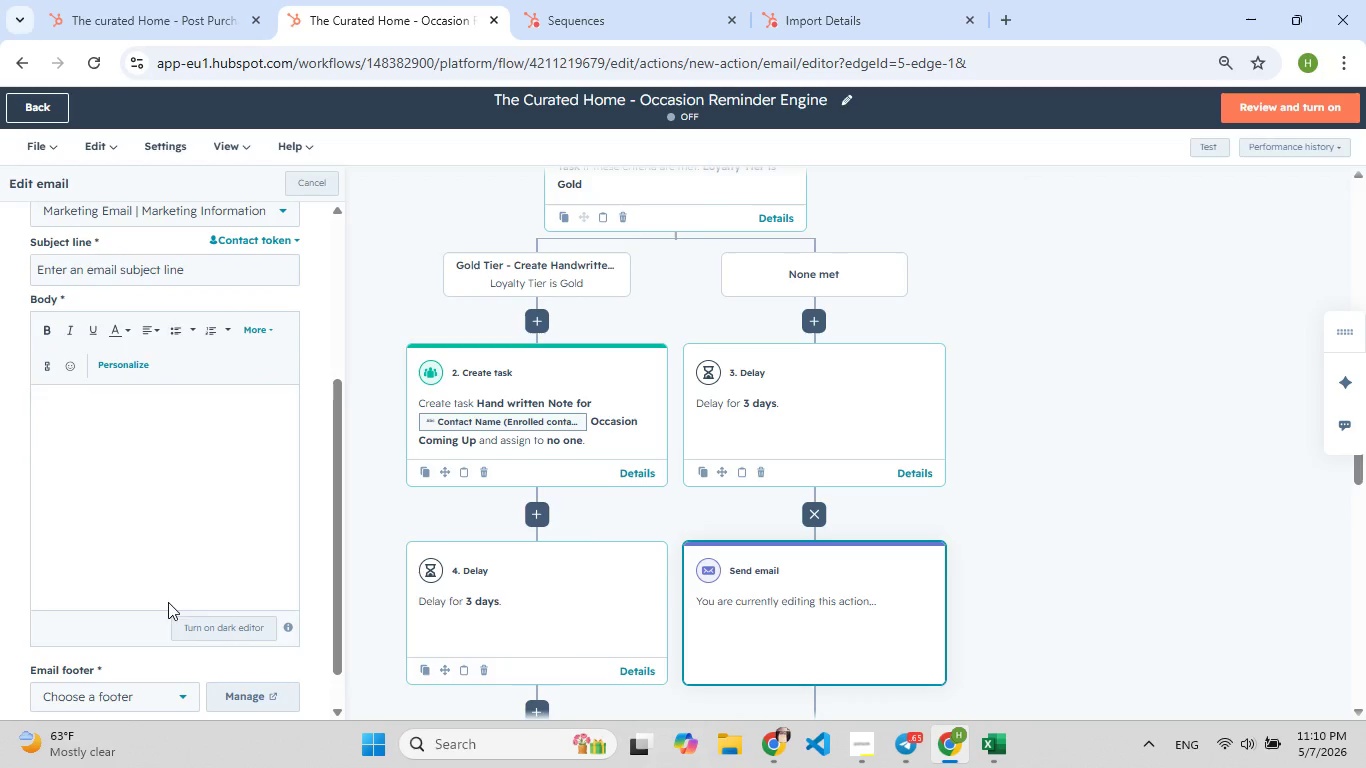 
wait(6.61)
 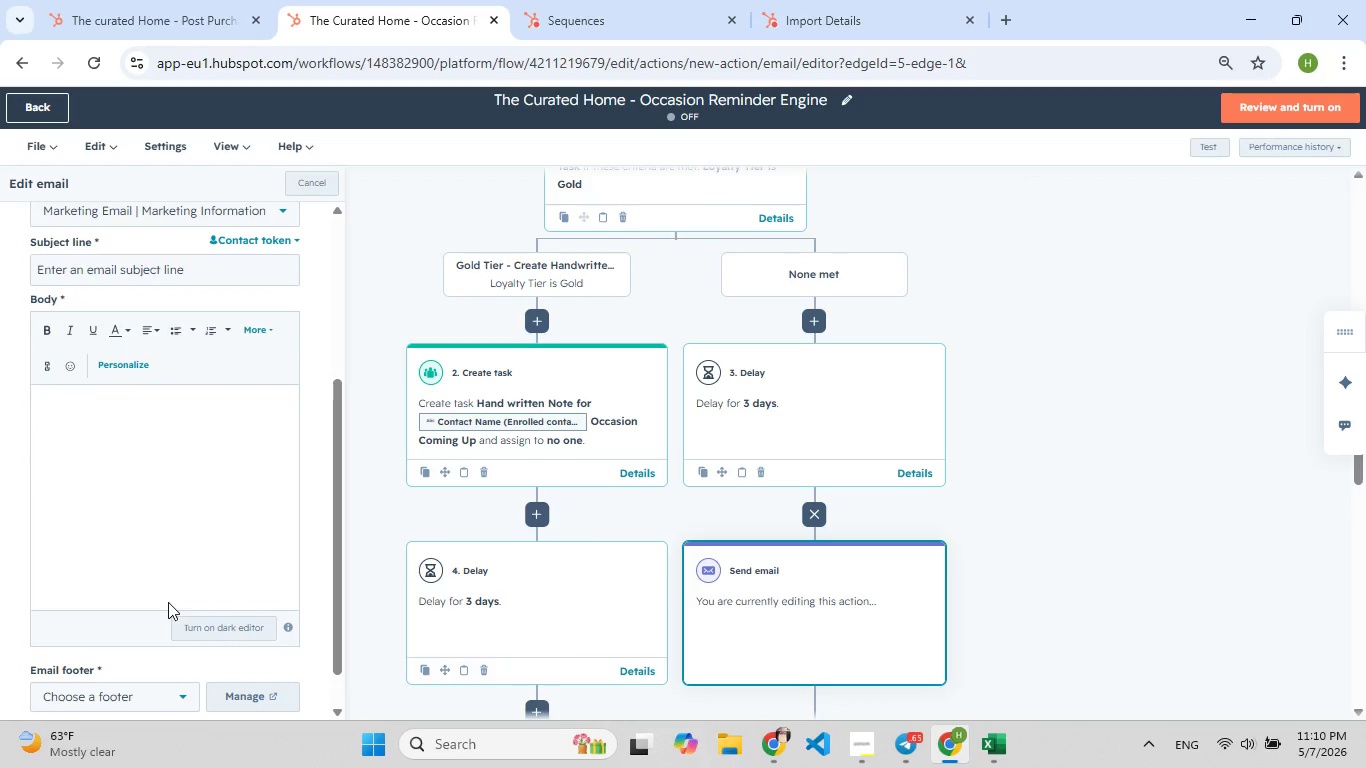 
left_click([194, 261])
 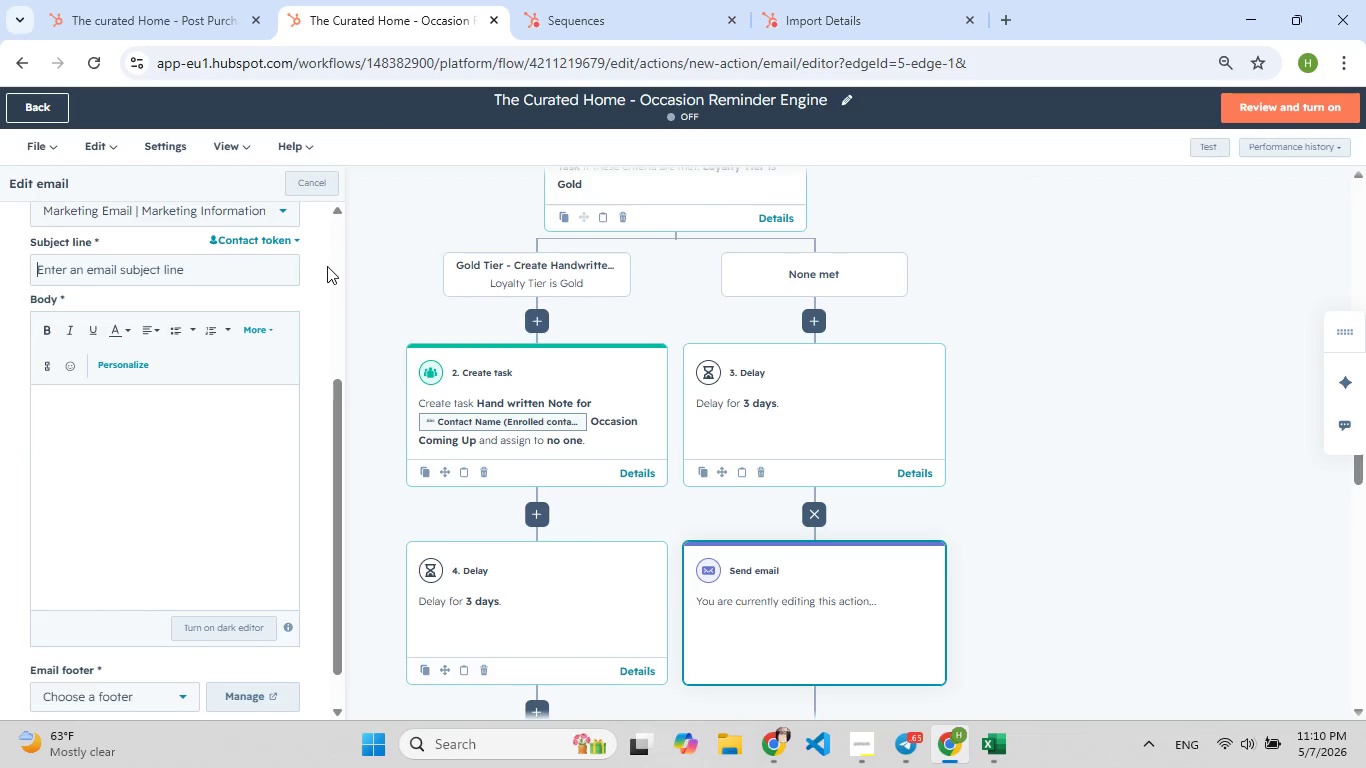 
left_click([276, 237])
 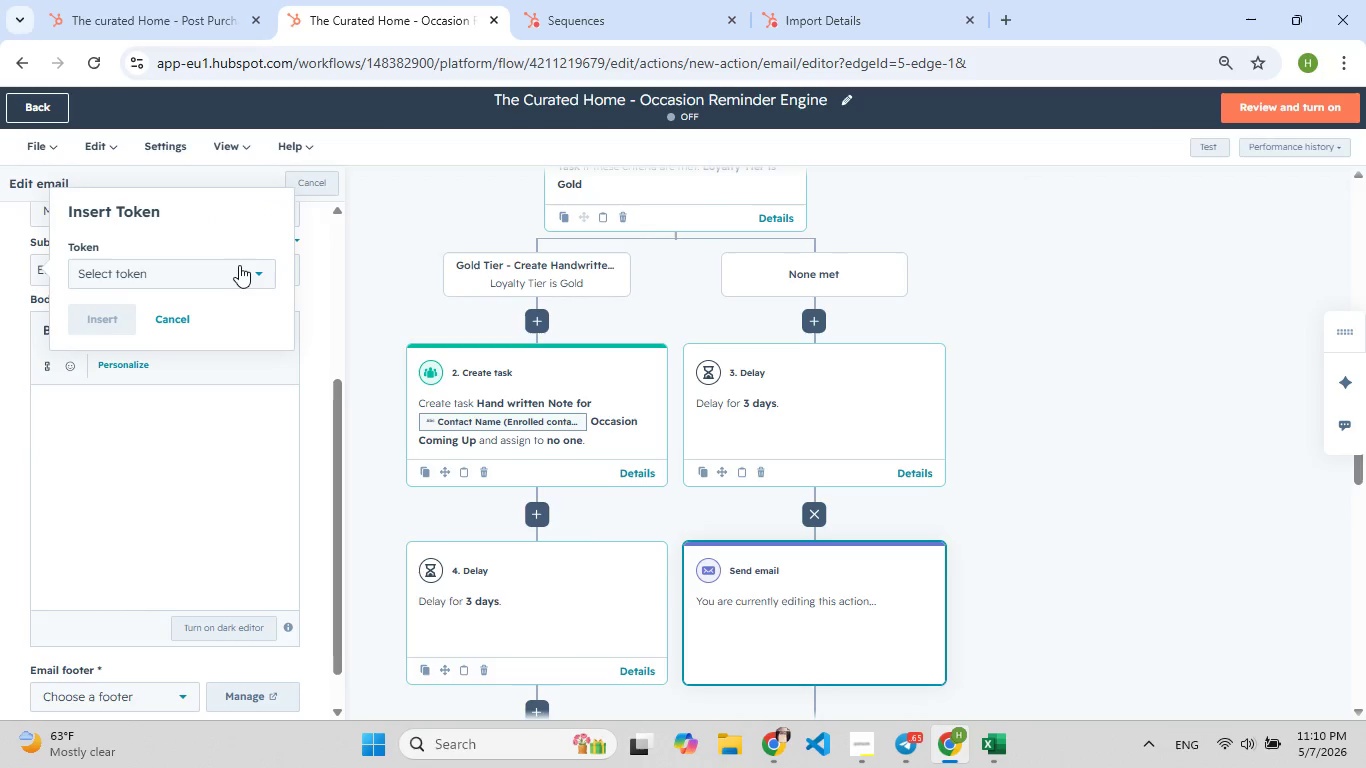 
left_click([237, 268])
 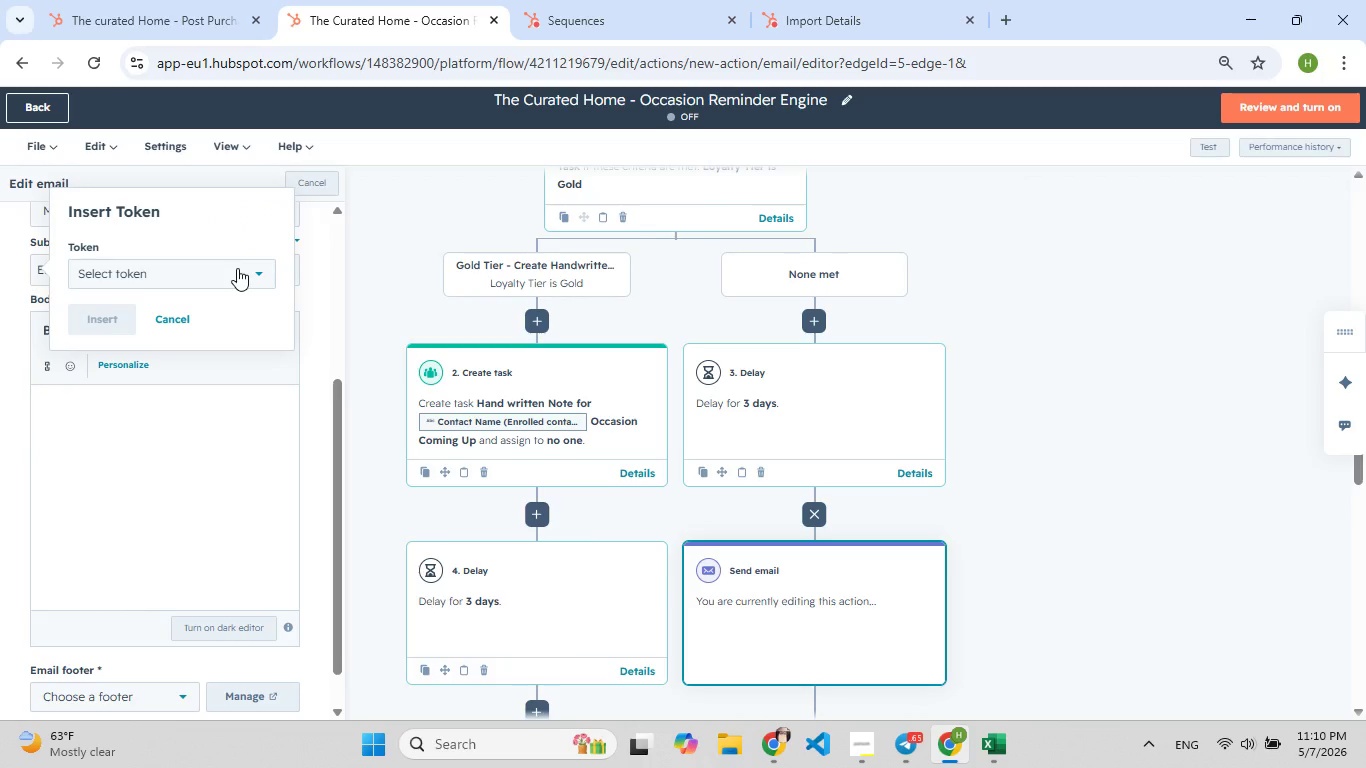 
type(contact na)
 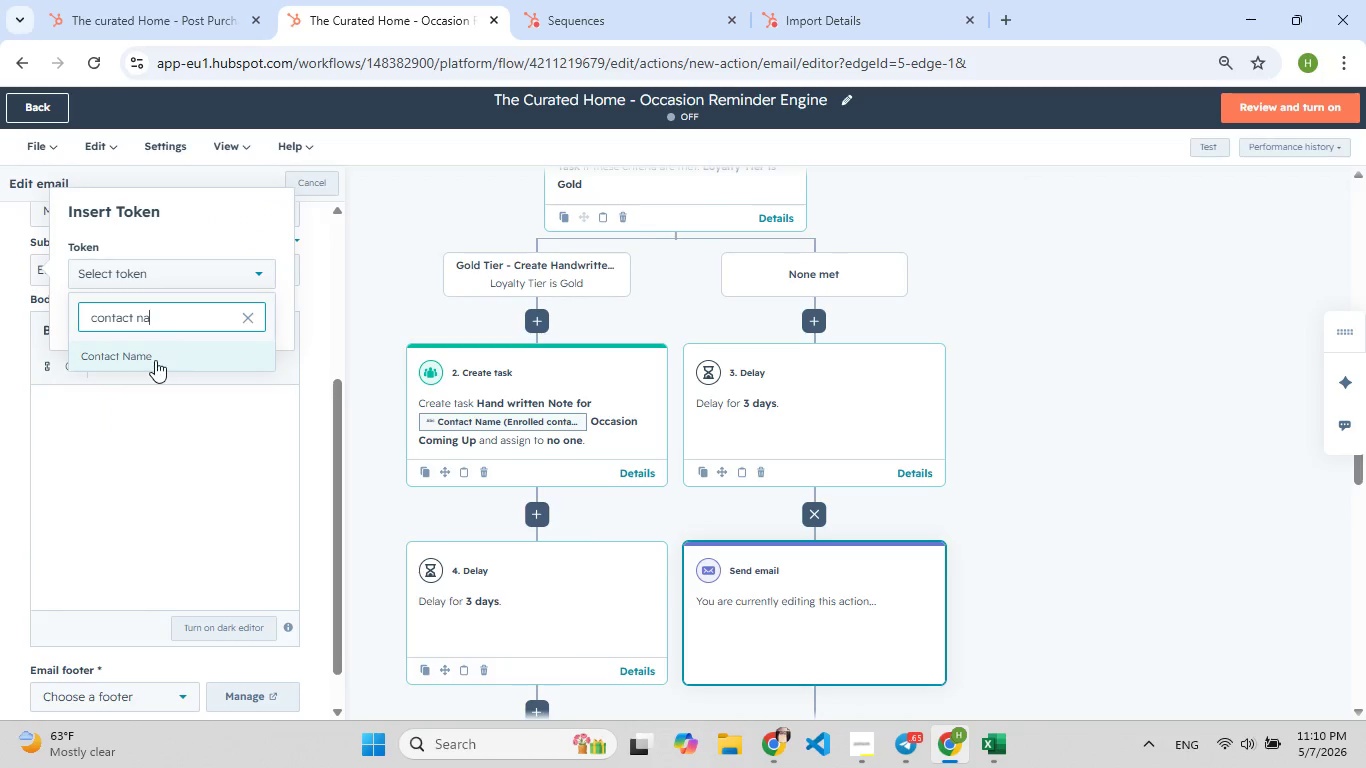 
left_click([155, 360])
 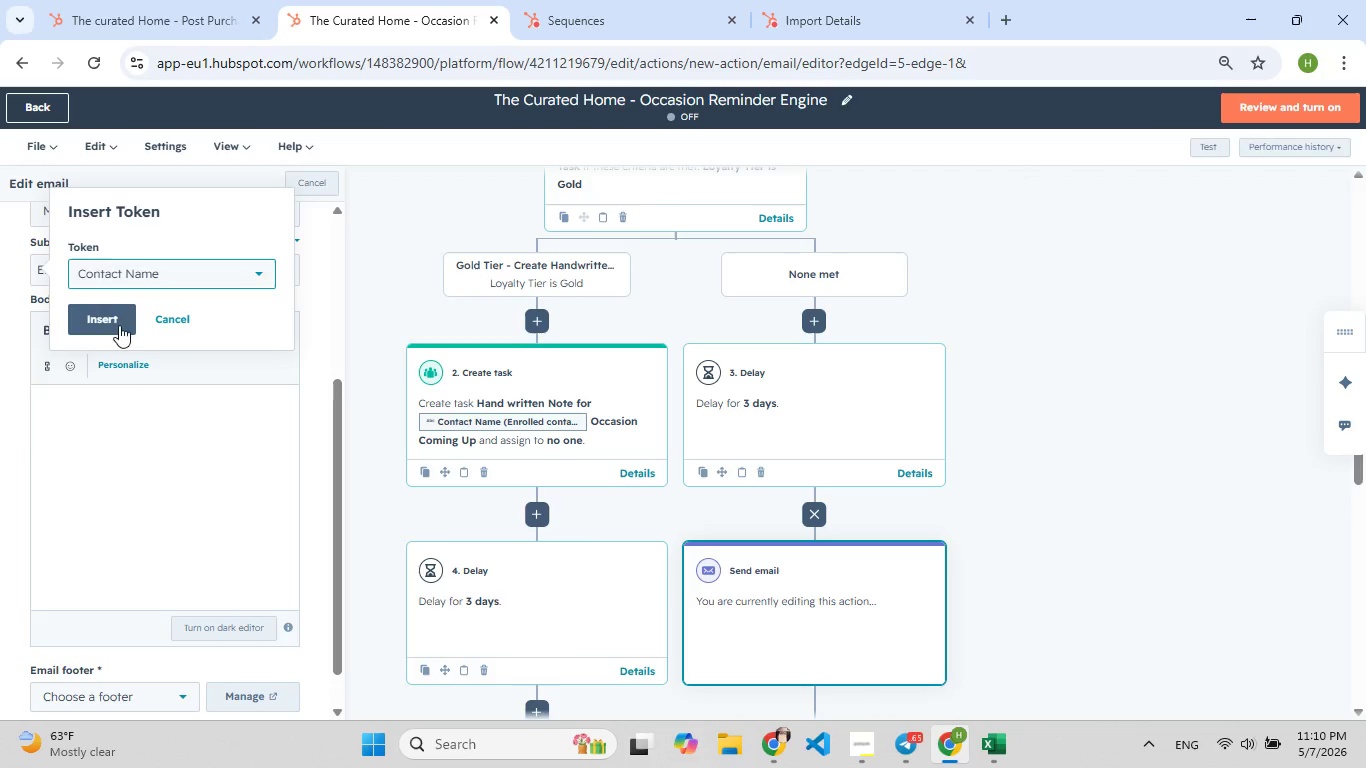 
left_click([110, 316])
 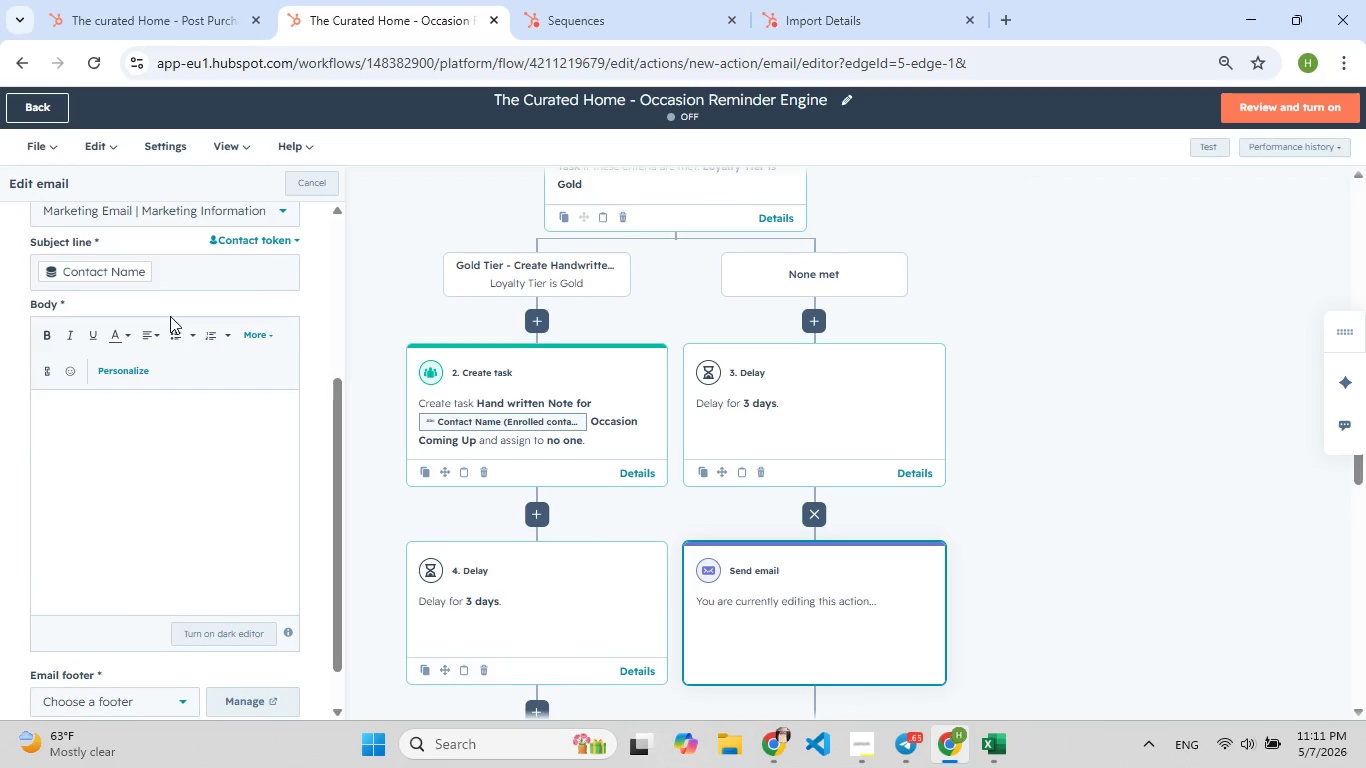 
type(, Your special day is coming[F8] up)
 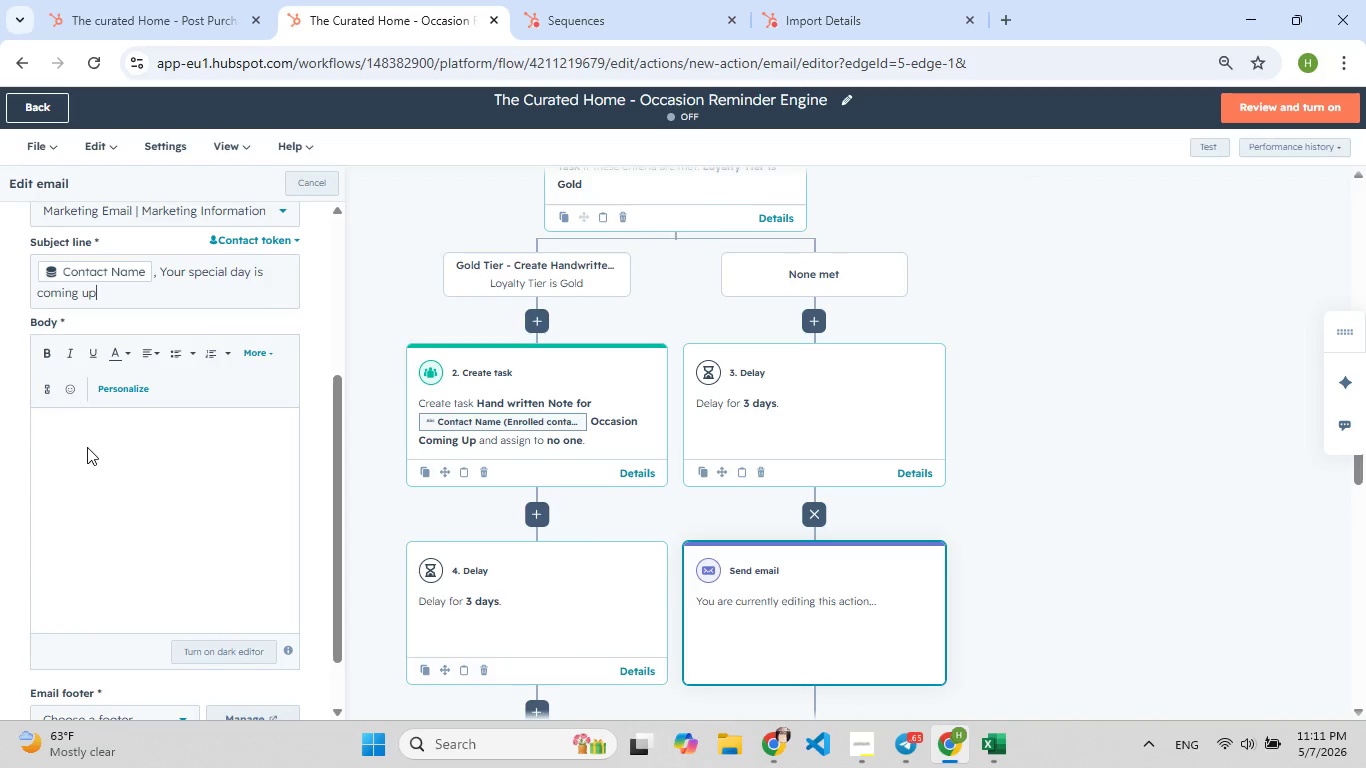 
left_click([91, 444])
 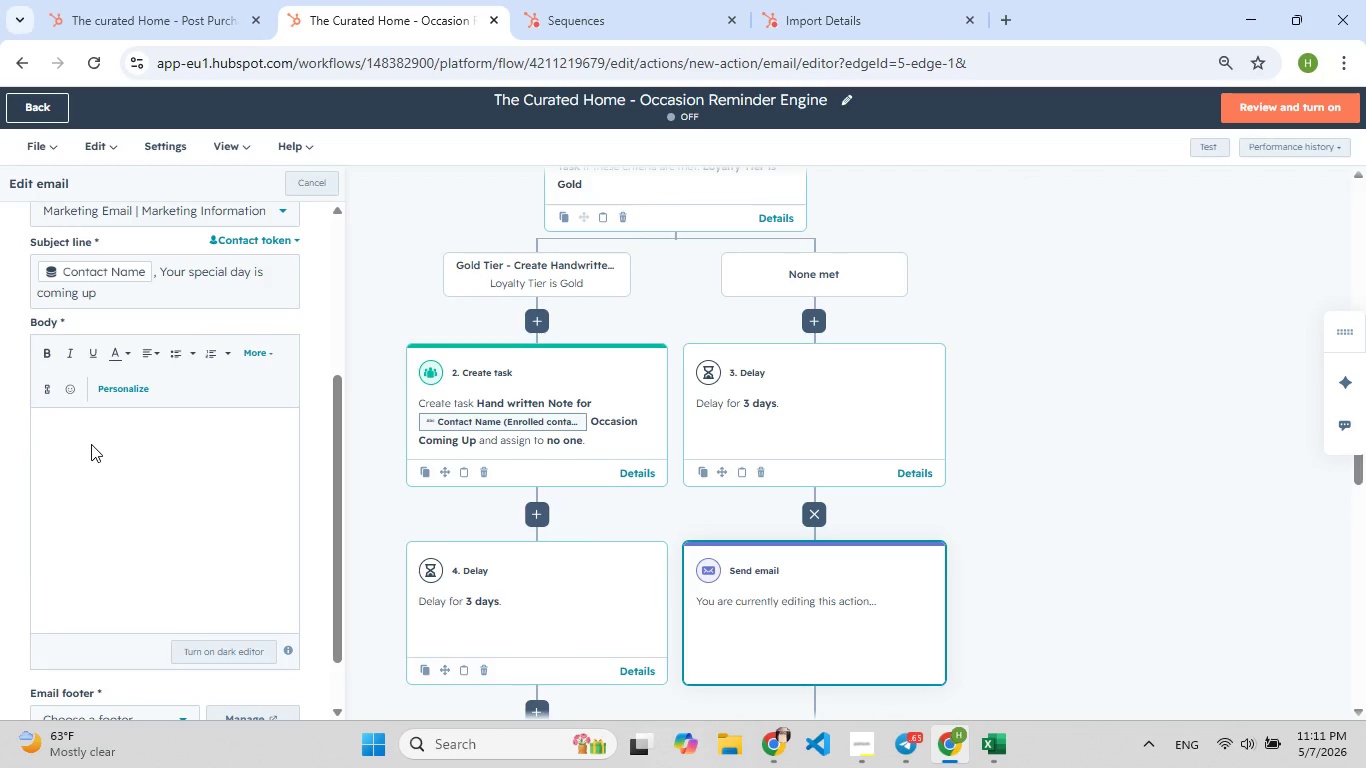 
type([F7]Hi )
 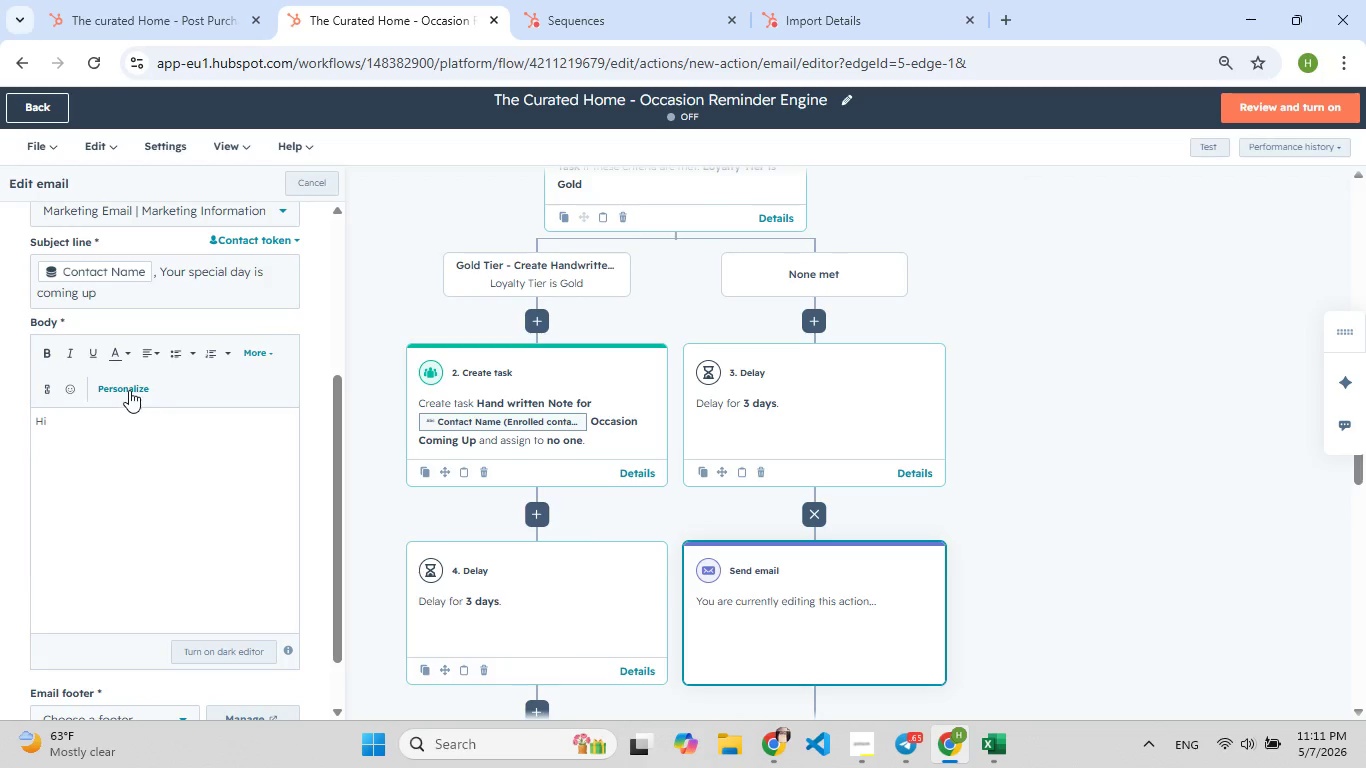 
left_click([129, 390])
 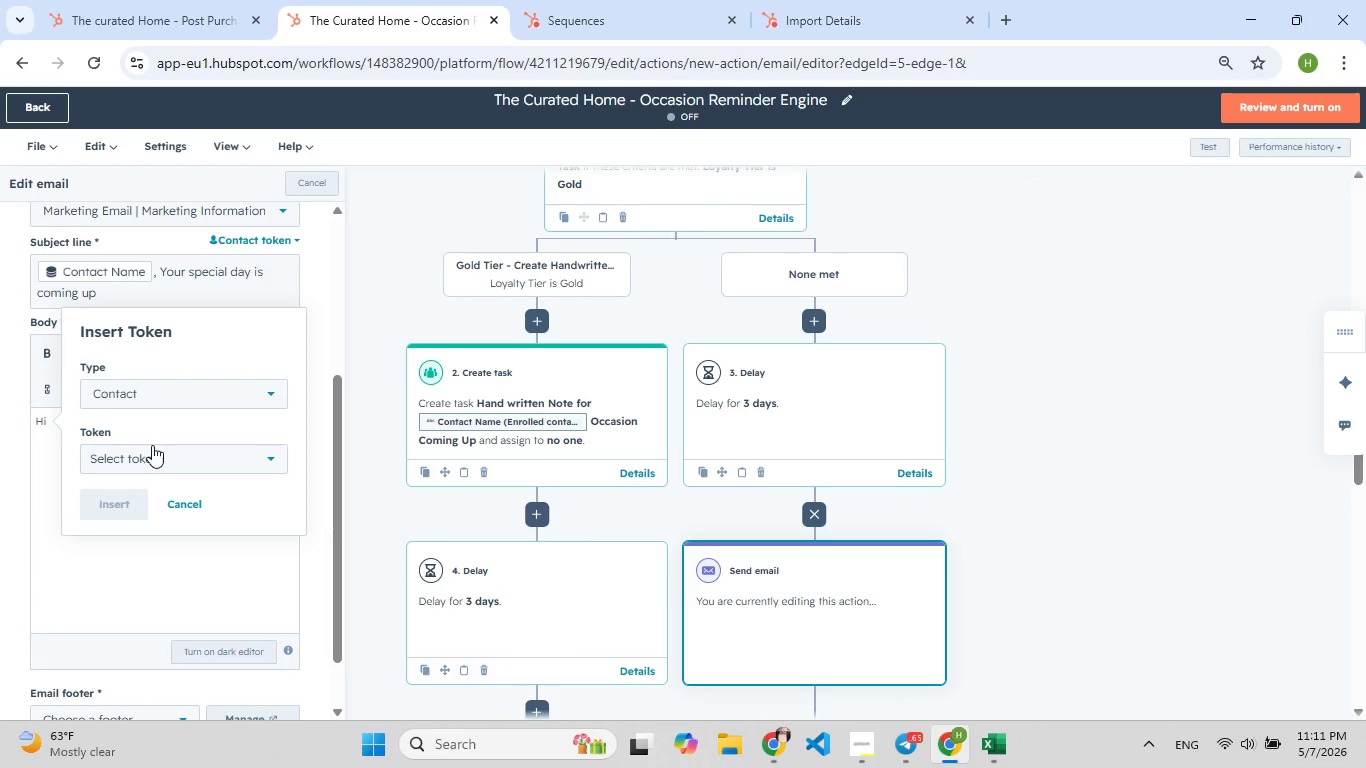 
left_click([150, 448])
 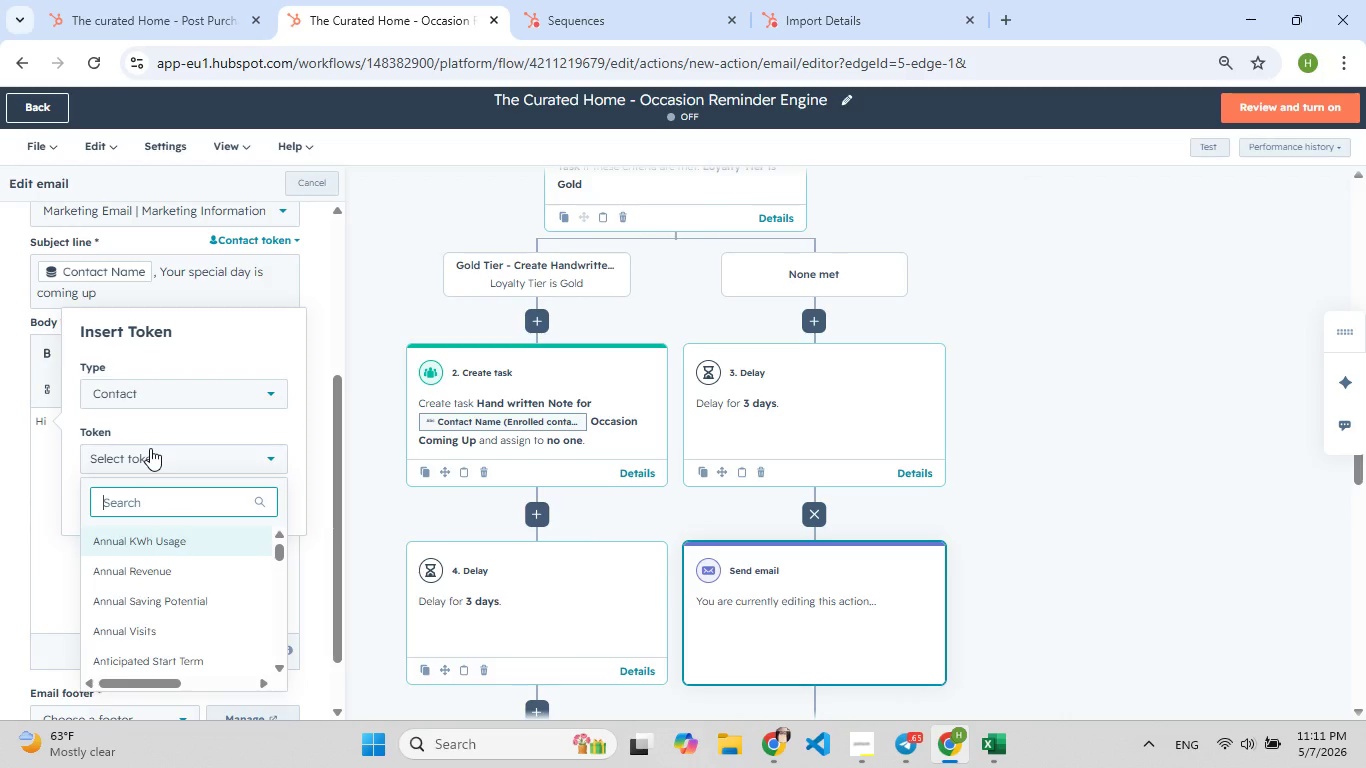 
type(contact n)
 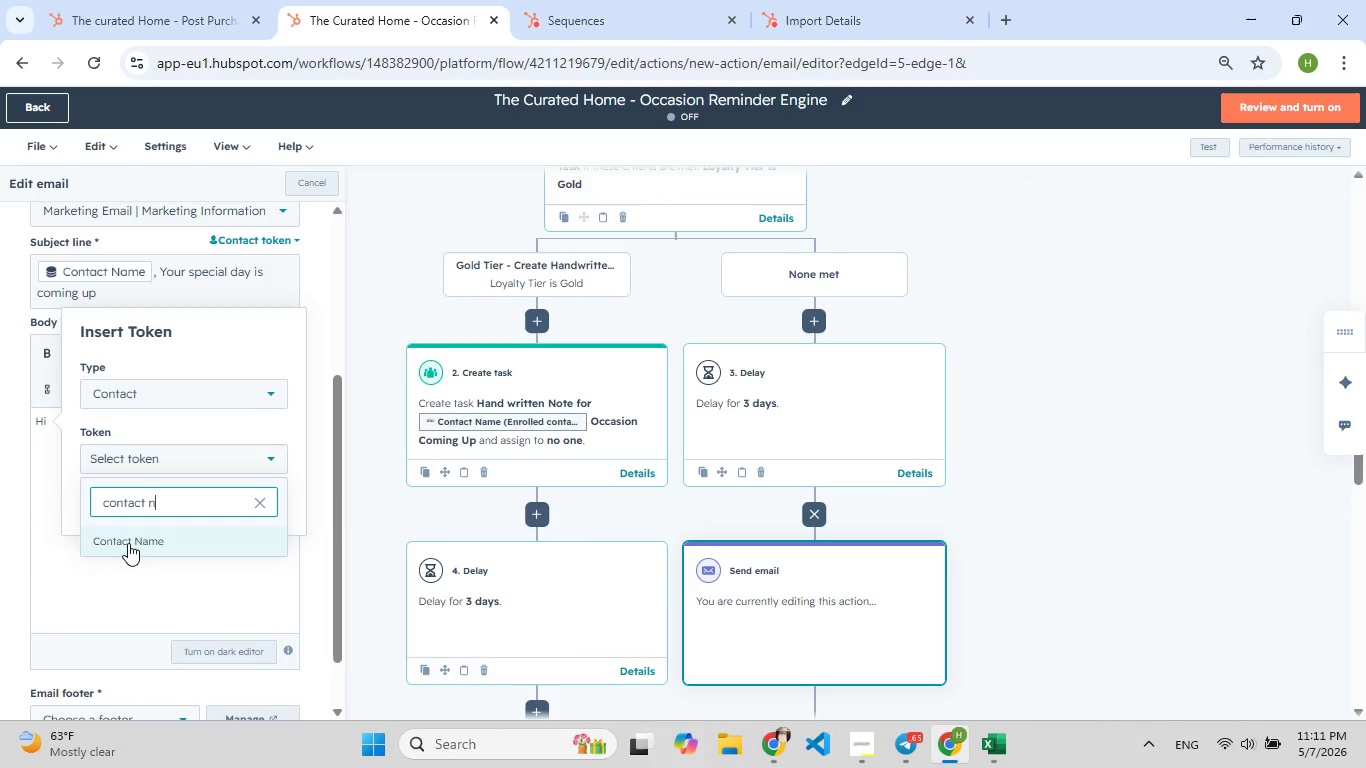 
key(Enter)
 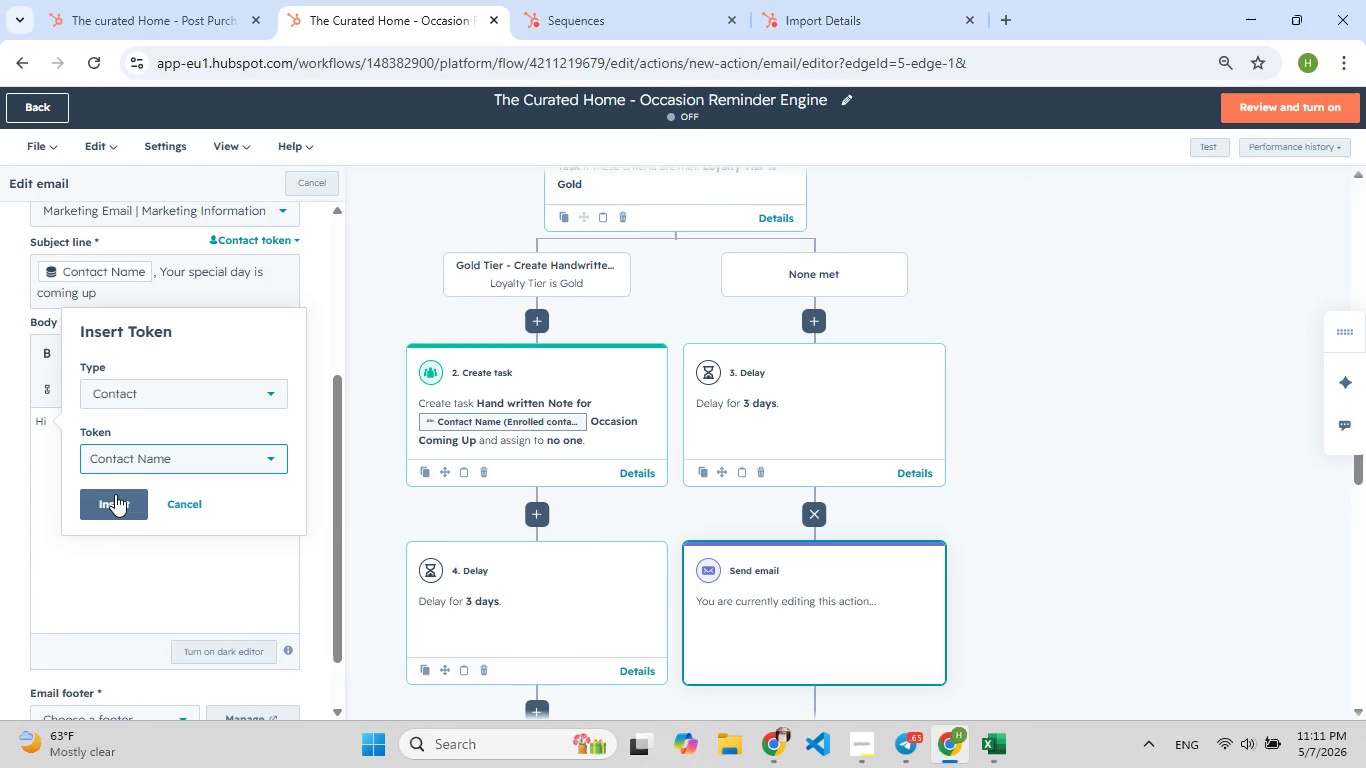 
left_click([115, 494])
 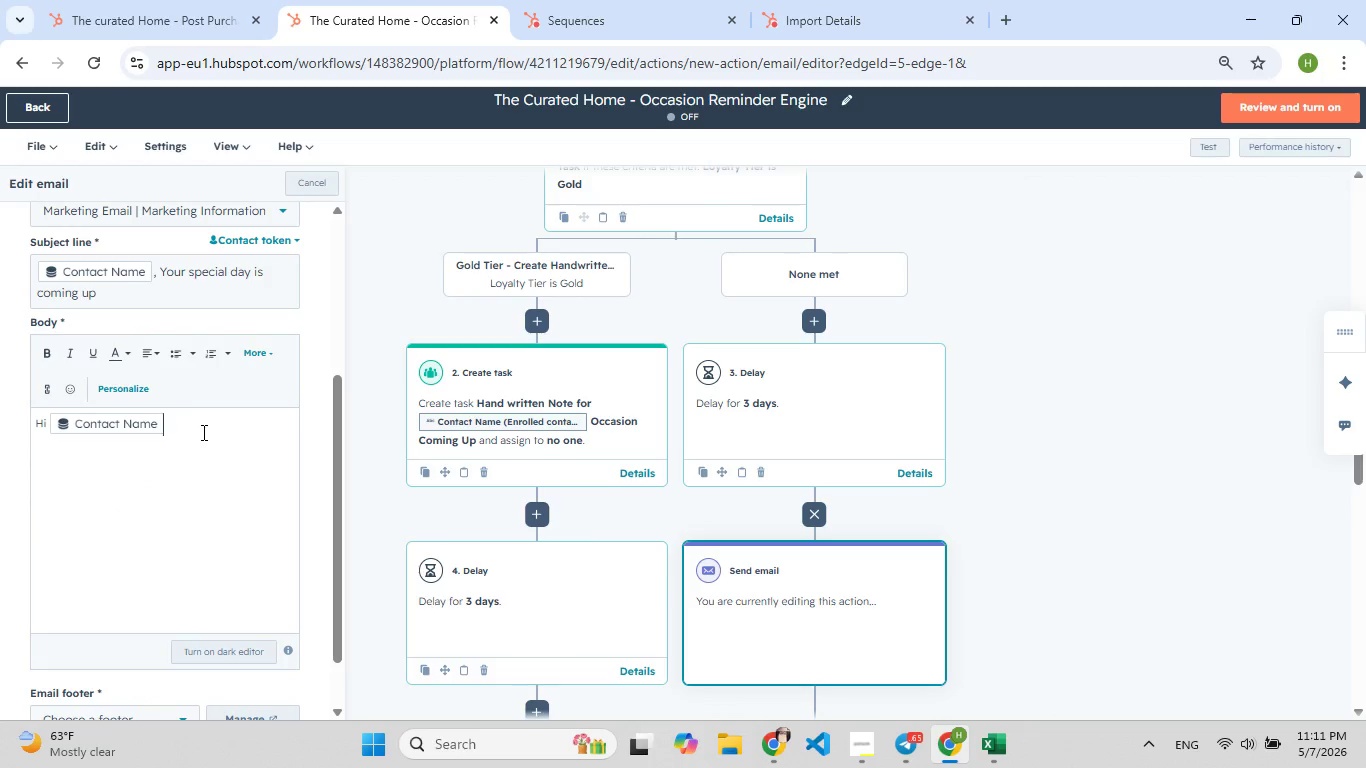 
key(Comma)
 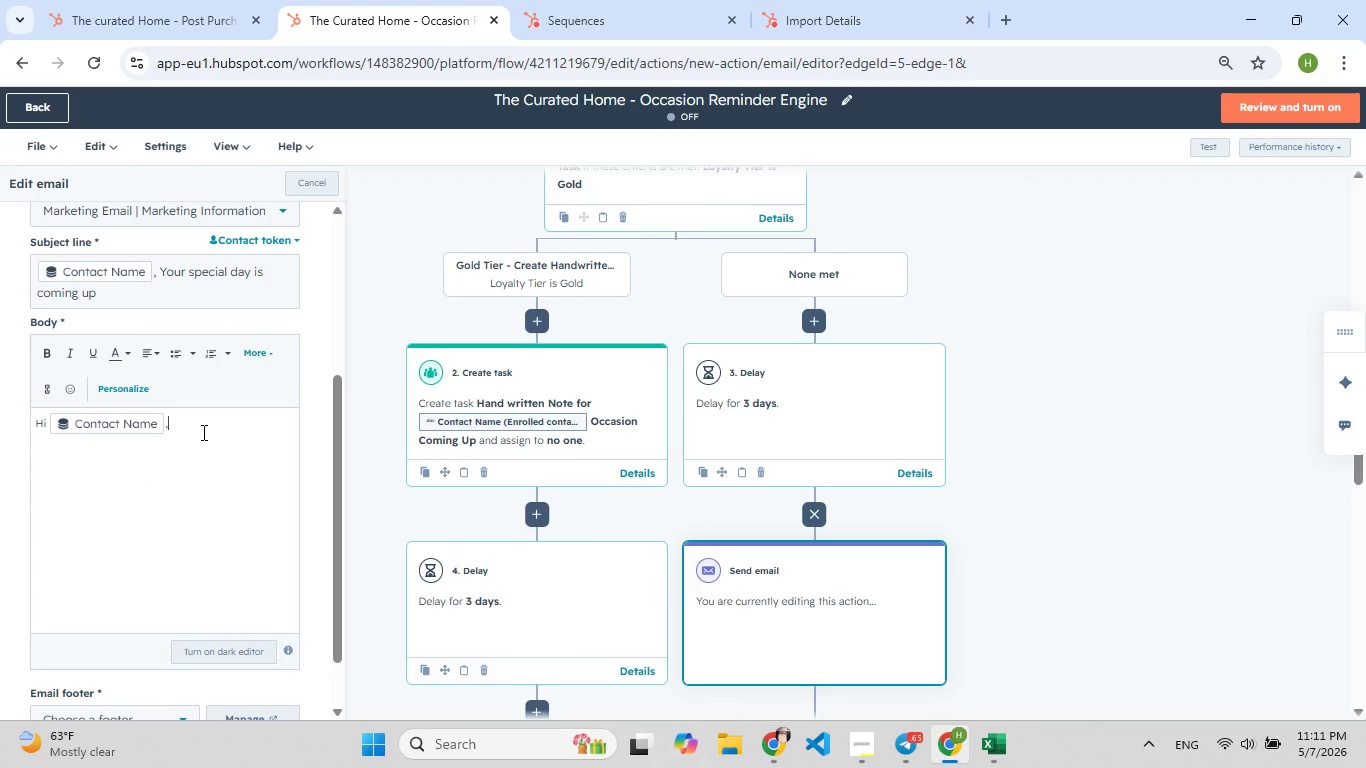 
key(Enter)
 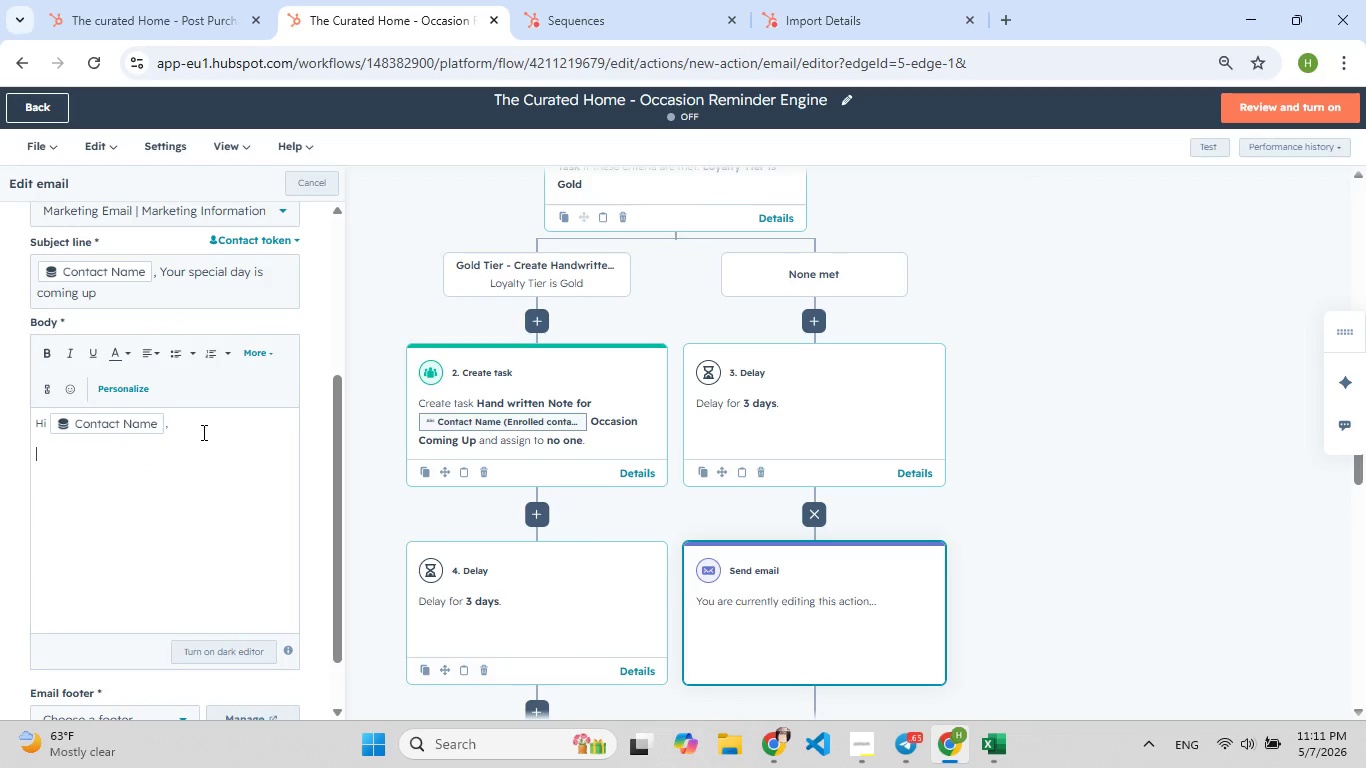 
wait(5.11)
 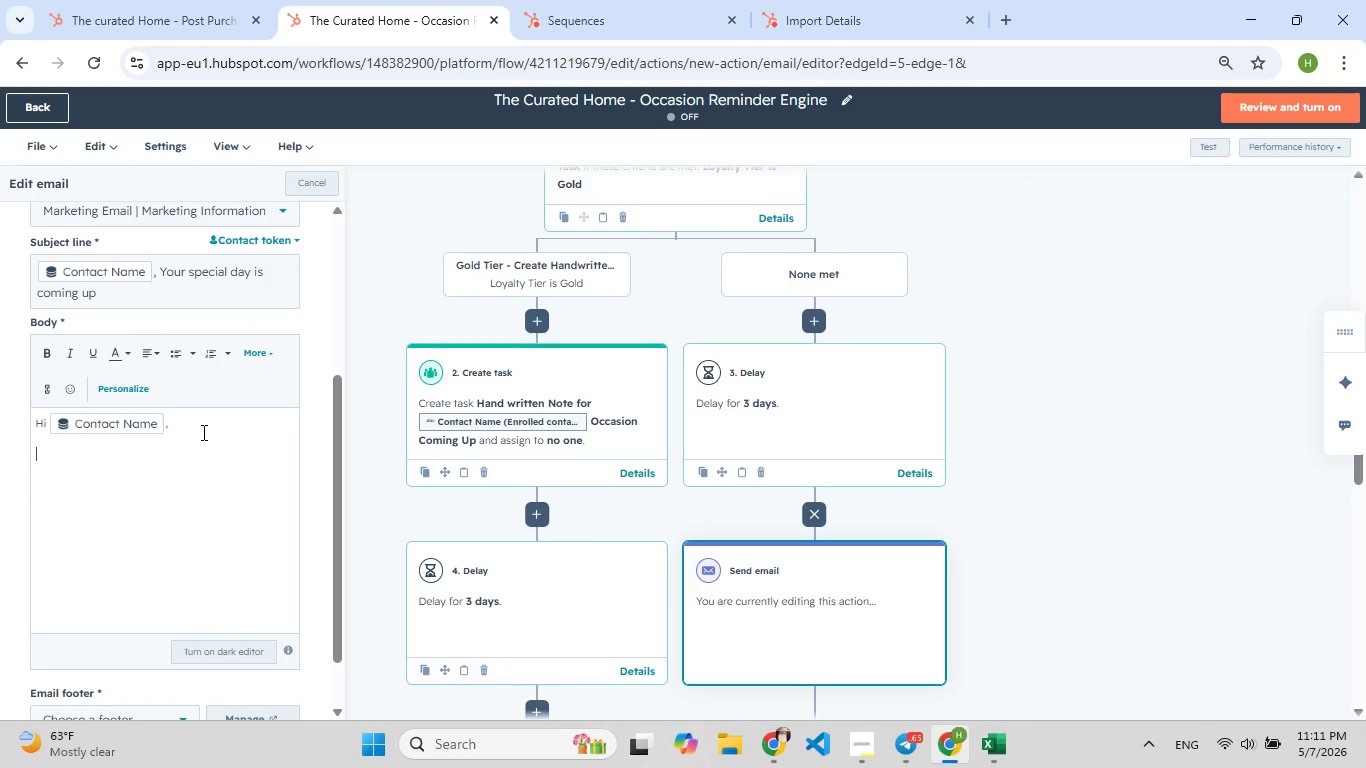 
type(W [F9])
key(Backspace)
type(e Noticed yur )
 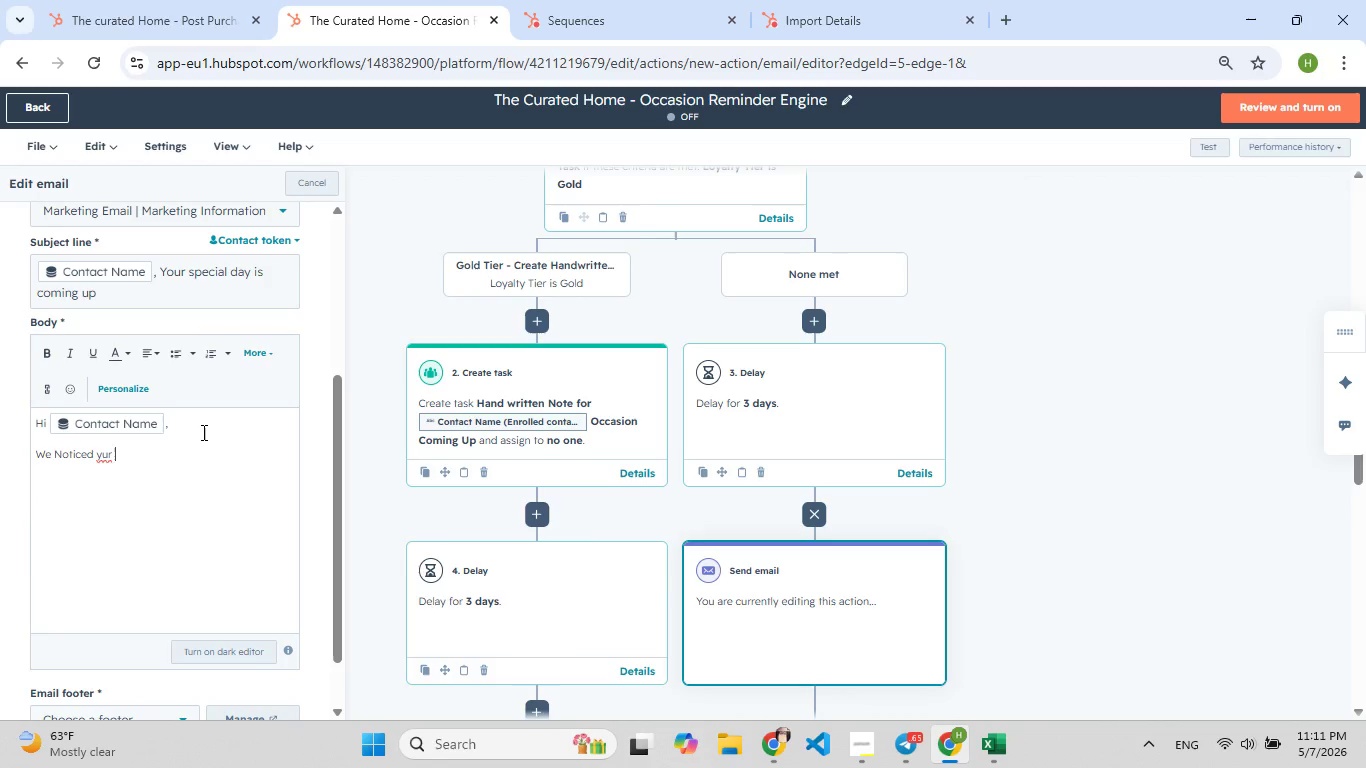 
wait(8.52)
 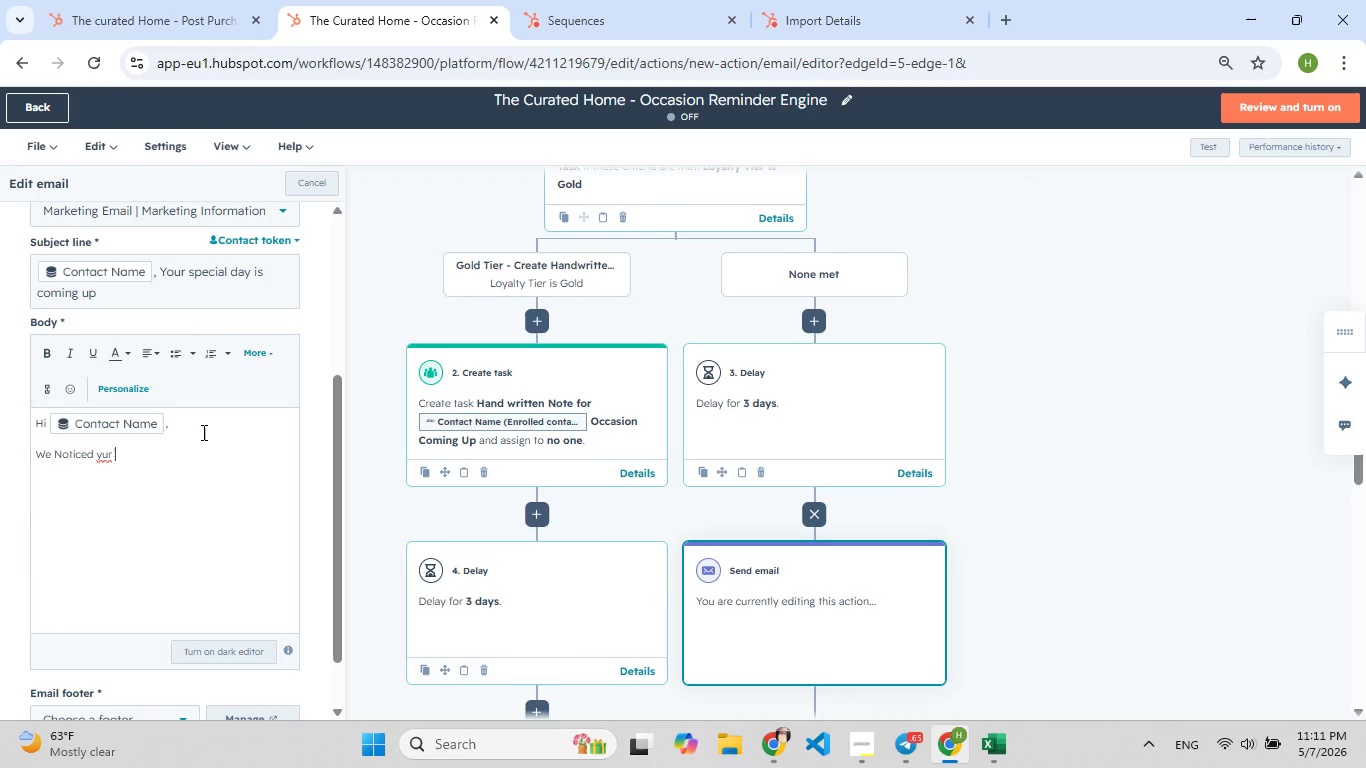 
key(Backspace)
type([F9][F9])
key(Backspace)
type(or )
key(Backspace)
type([F9][F9])
key(Backspace)
key(Backspace)
type([F9])
key(Backspace)
type([F9]uor[F9])
key(Backspace)
type([F9])
key(Backspace)
type([F9])
key(Backspace)
type(our )
 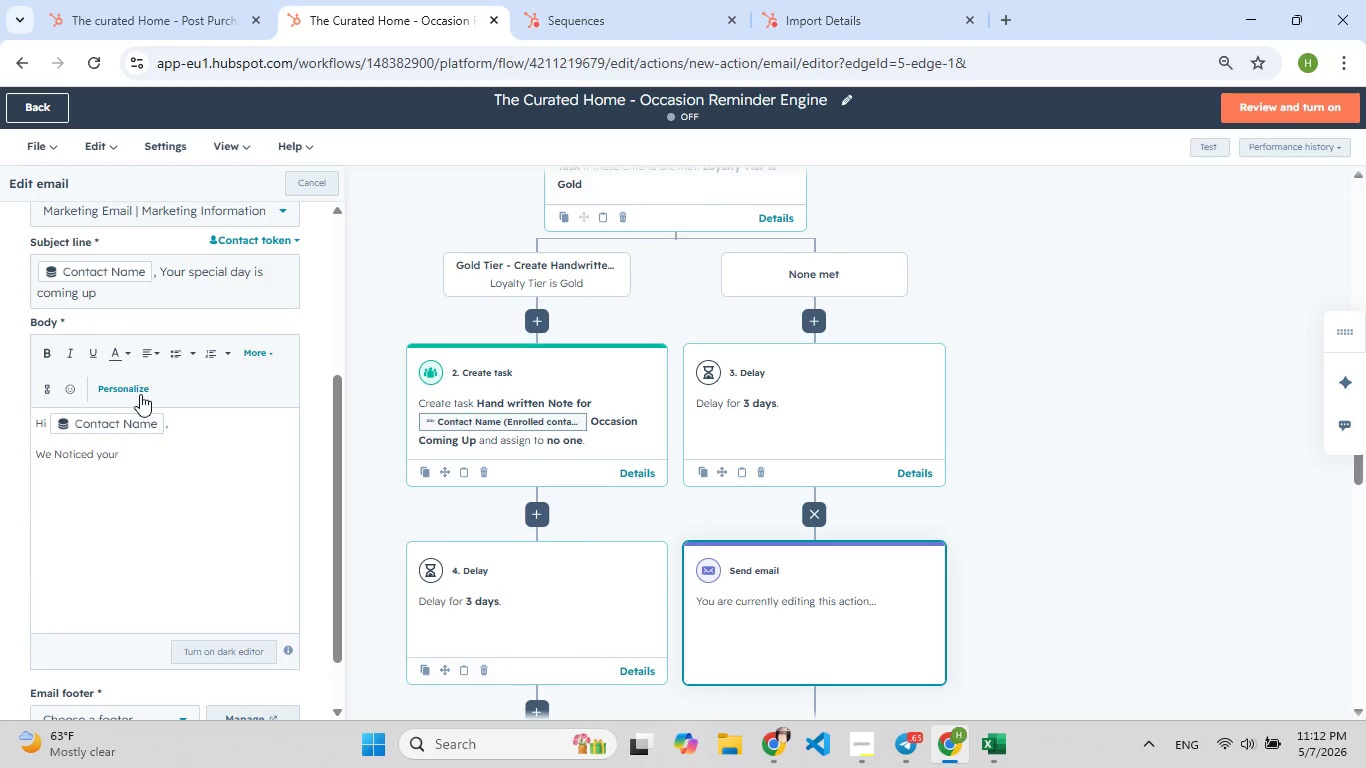 
left_click([132, 387])
 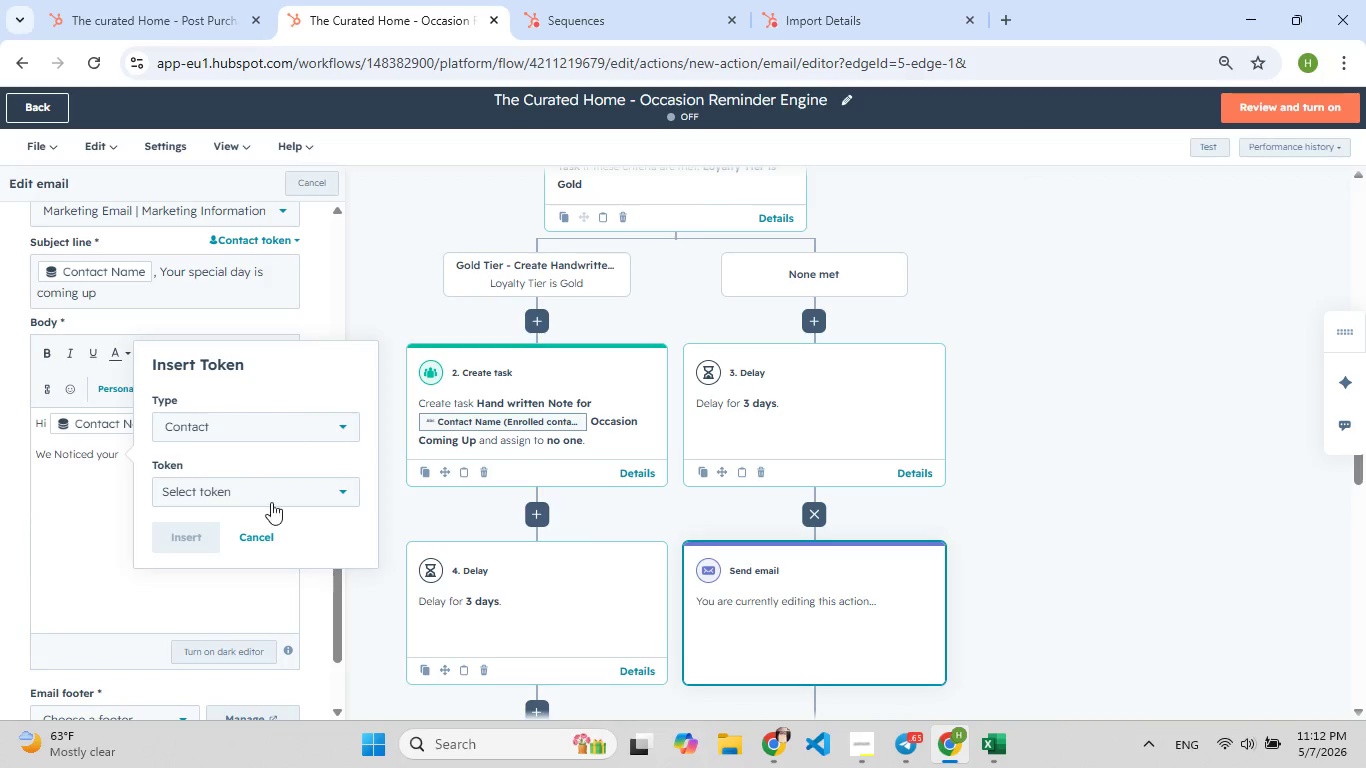 
left_click([278, 487])
 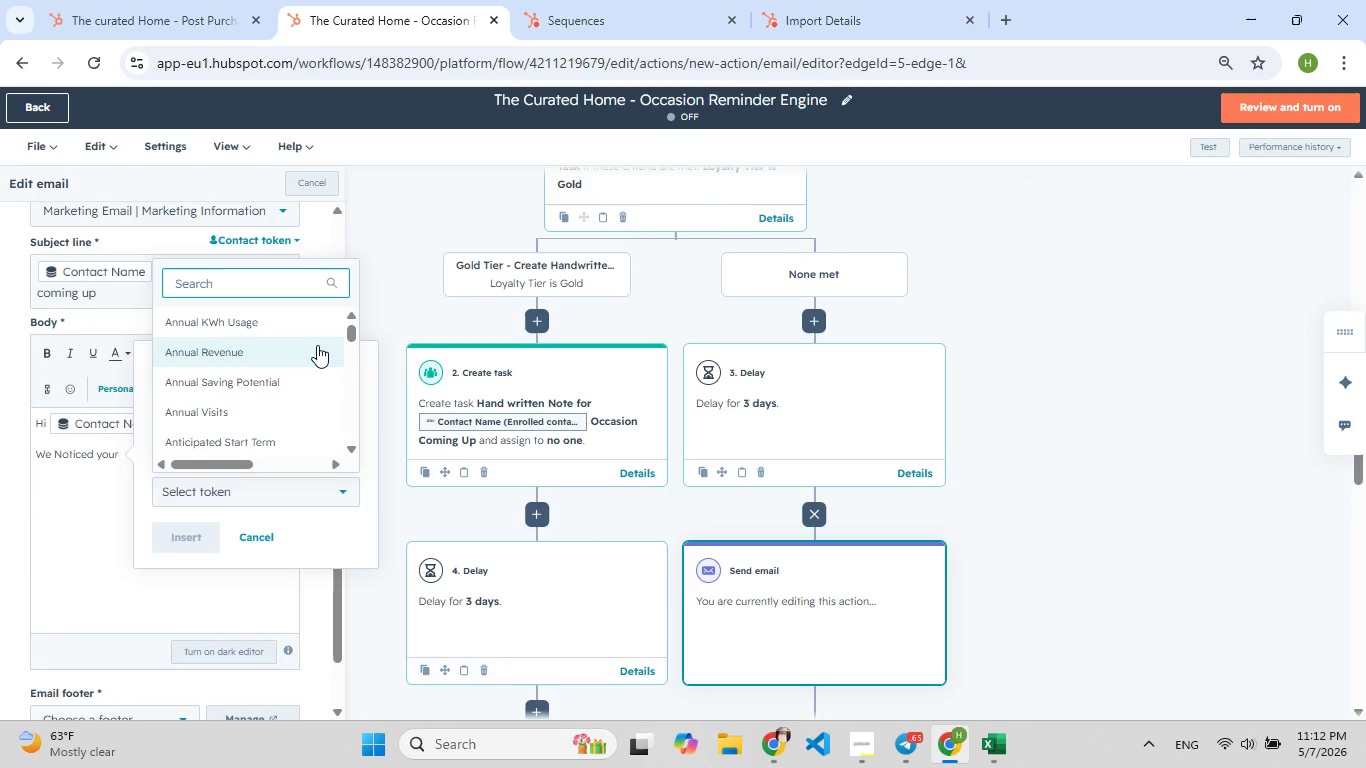 
type(mile)
 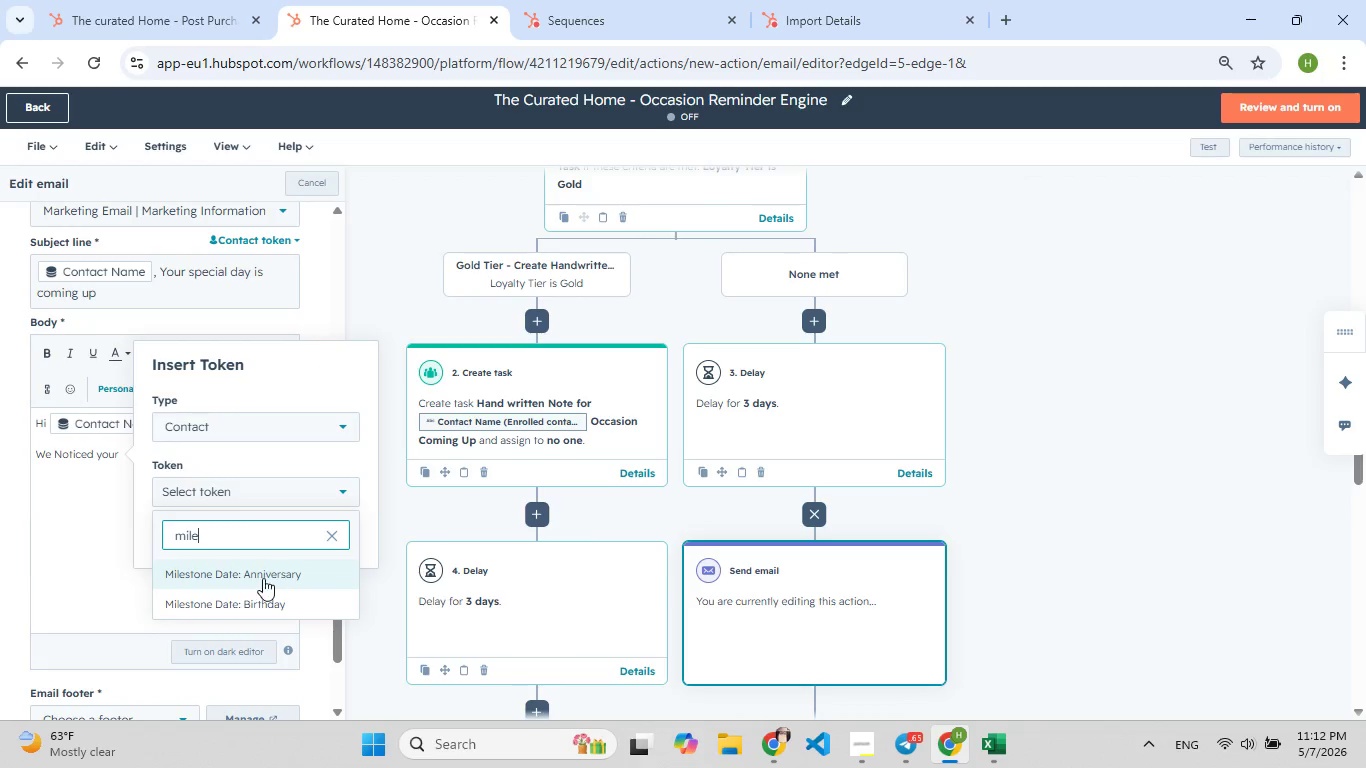 
left_click([262, 580])
 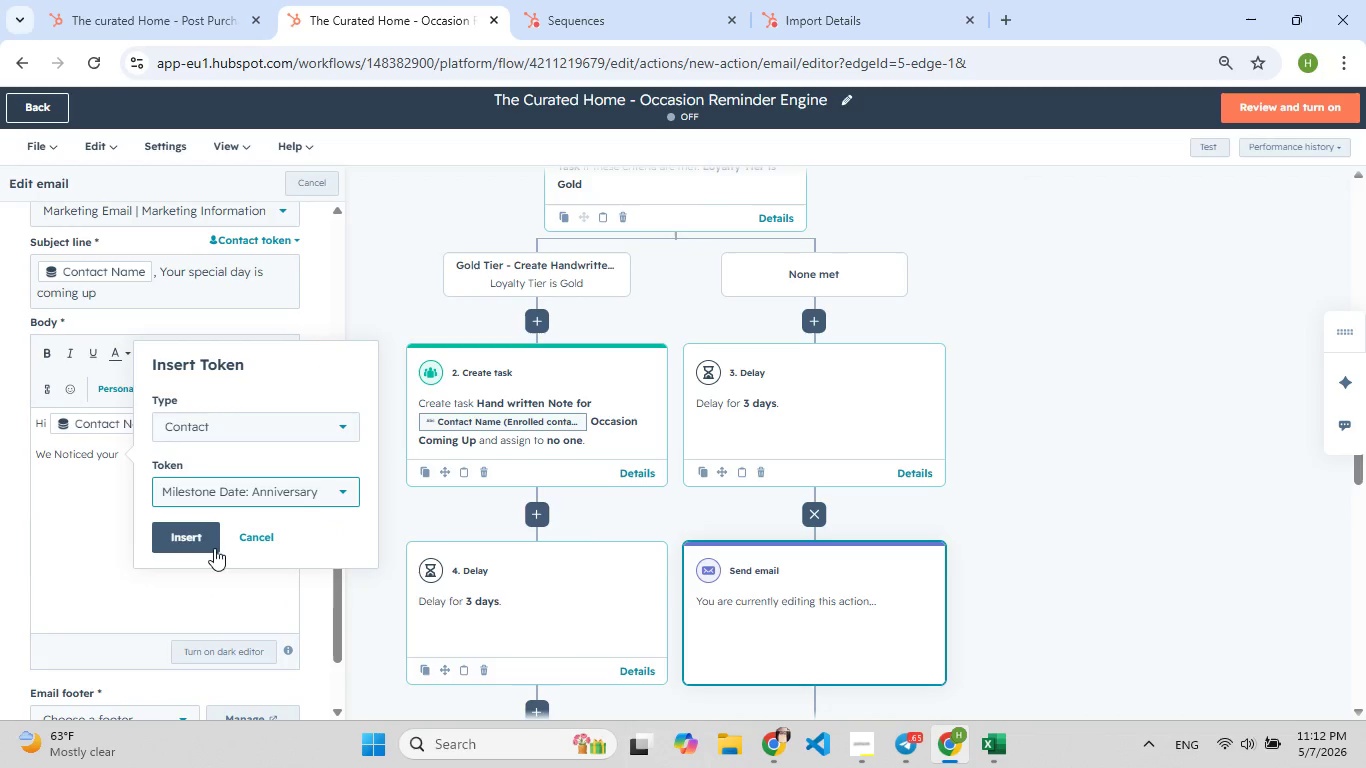 
left_click([197, 533])
 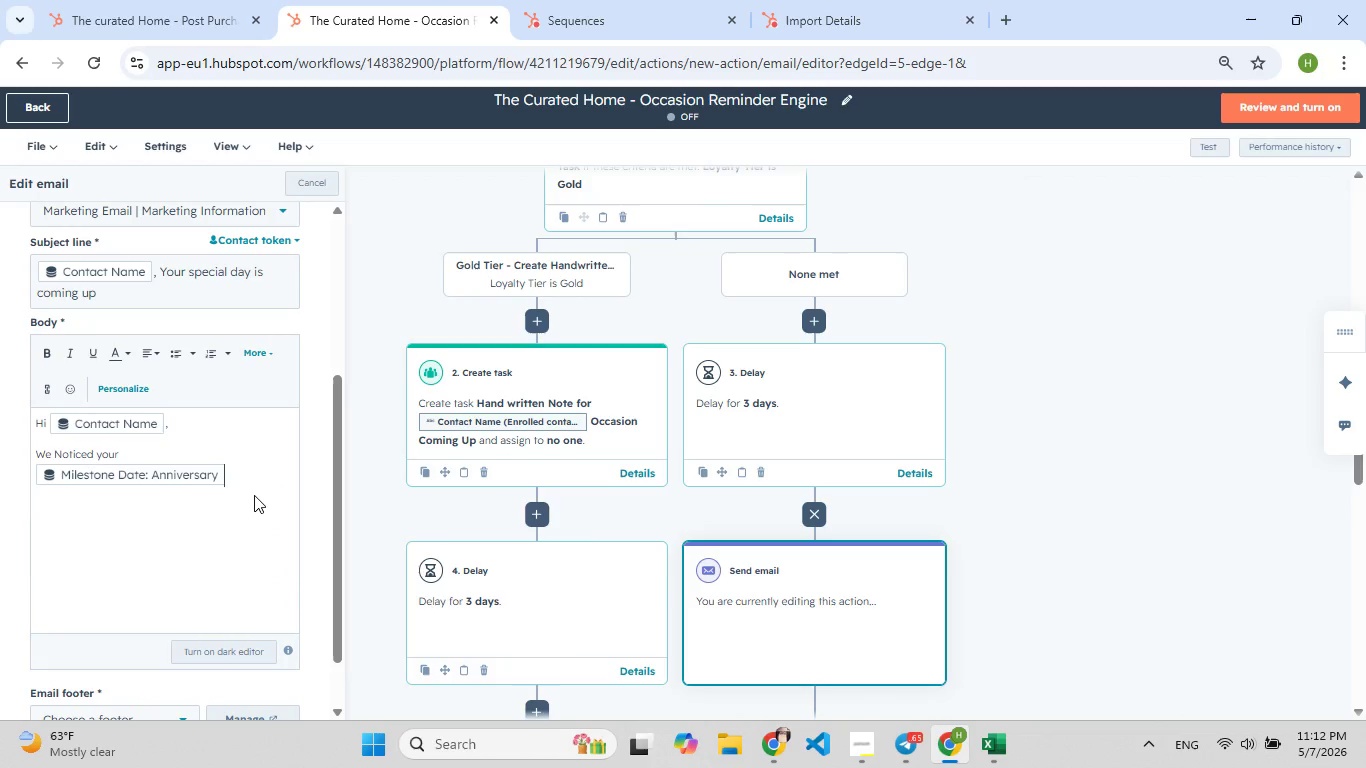 
key(Space)
 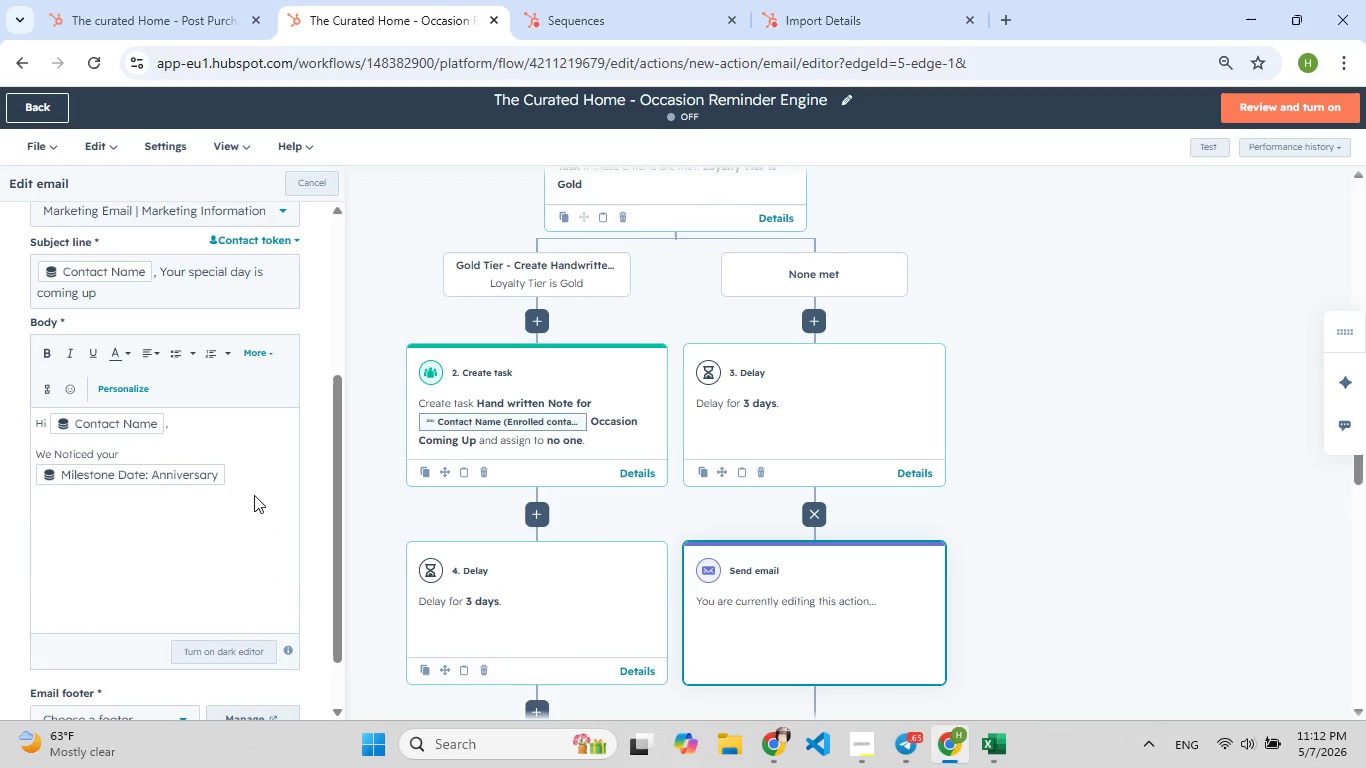 
key(Shift+Quote)
 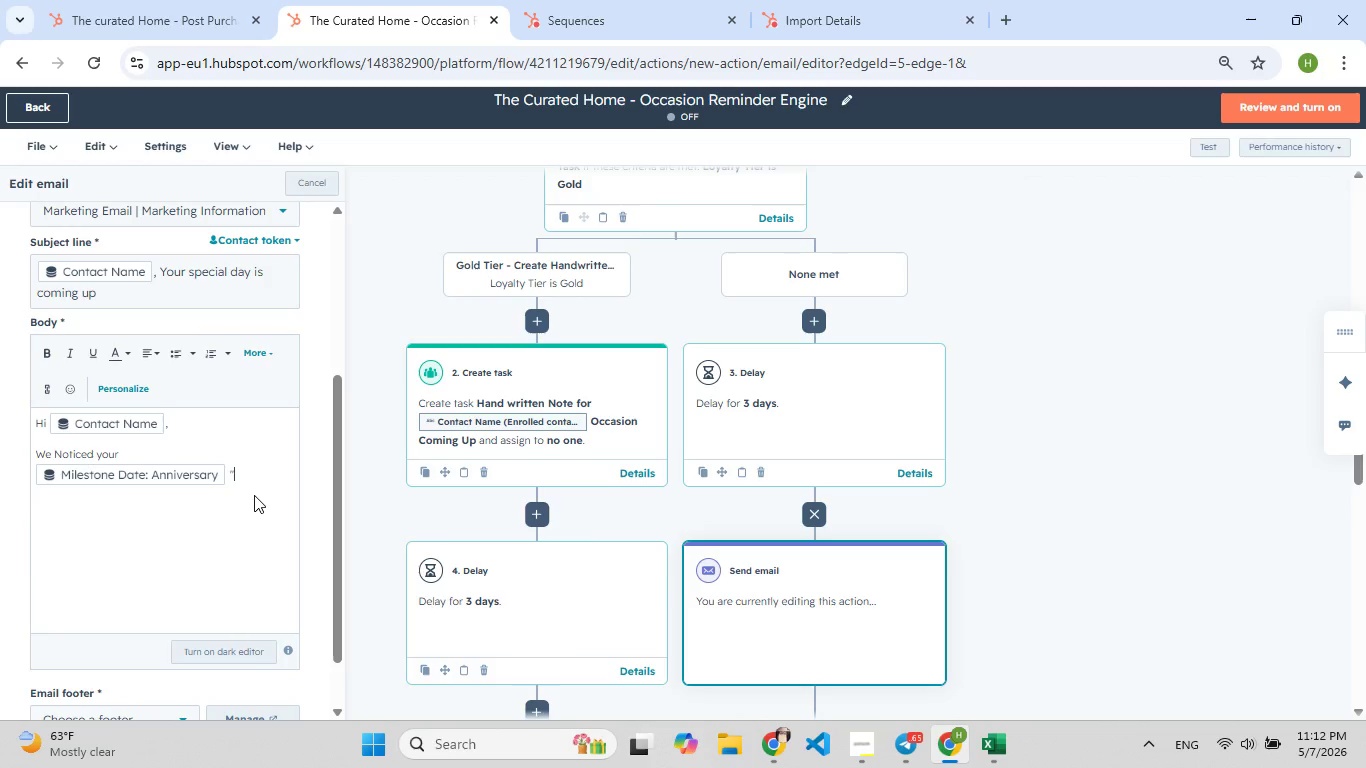 
key(F9)
 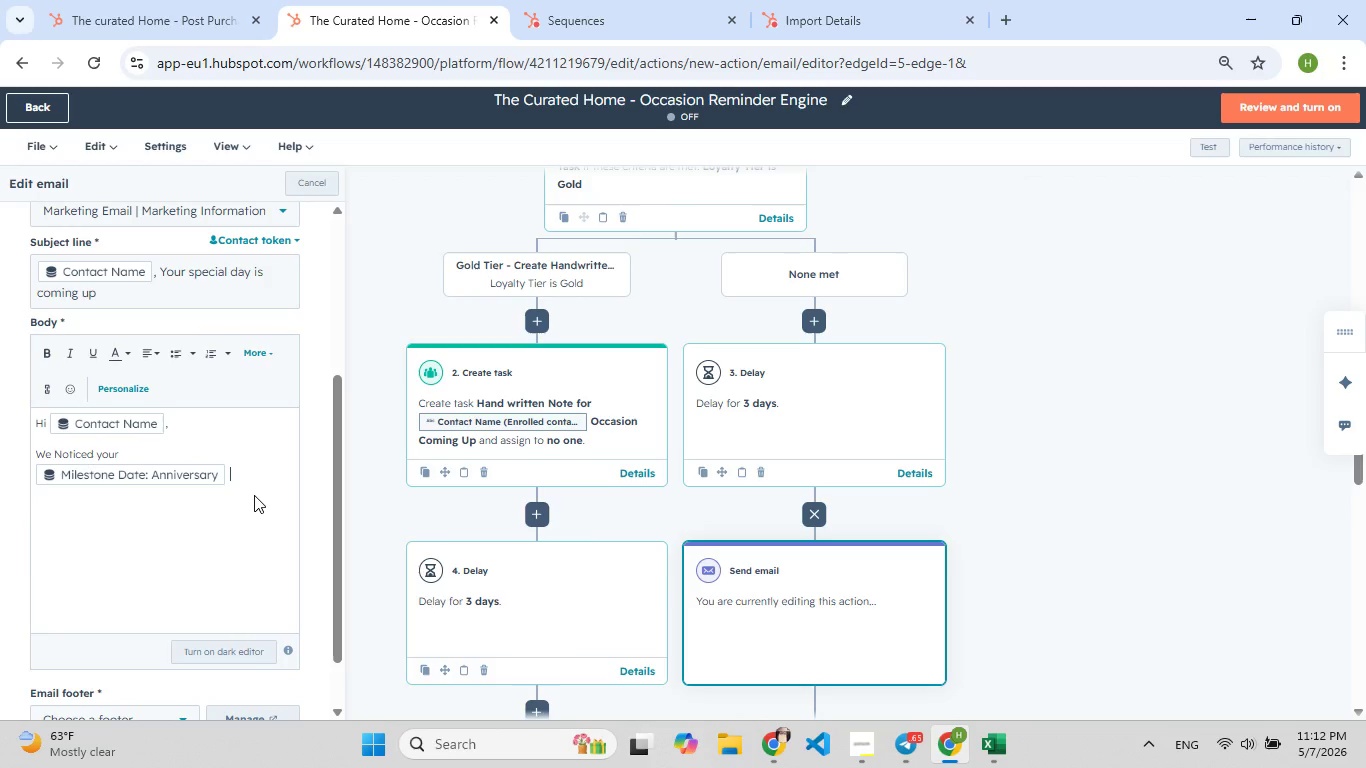 
key(Backspace)
 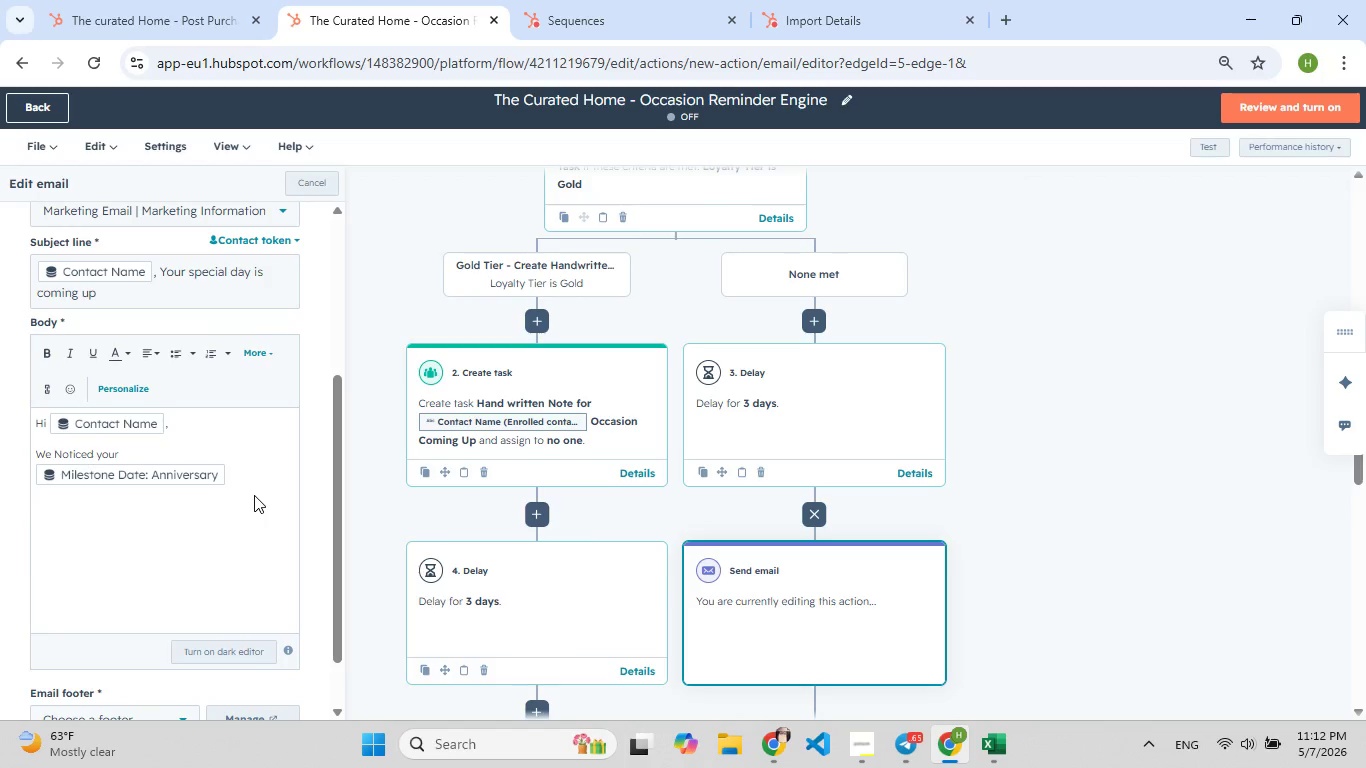 
key(Shift+Backslash)
 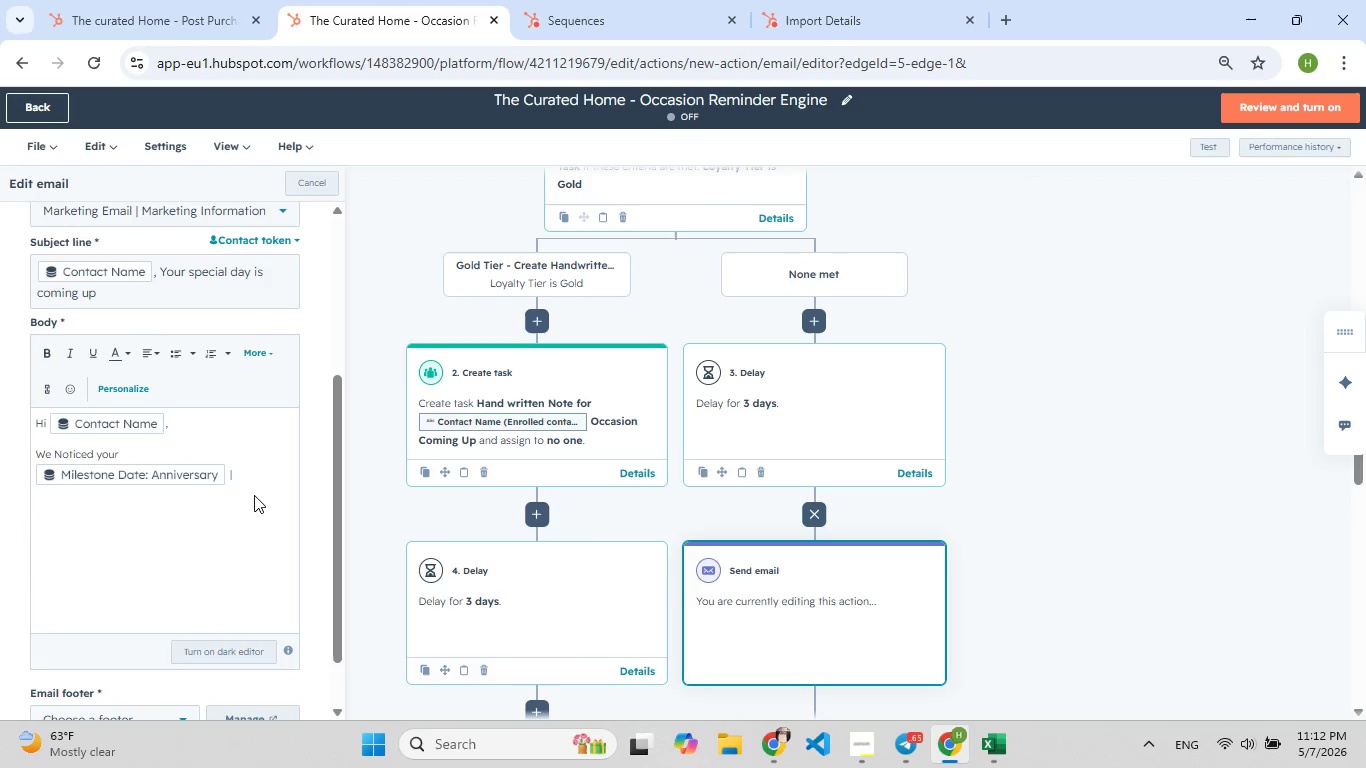 
key(Space)
 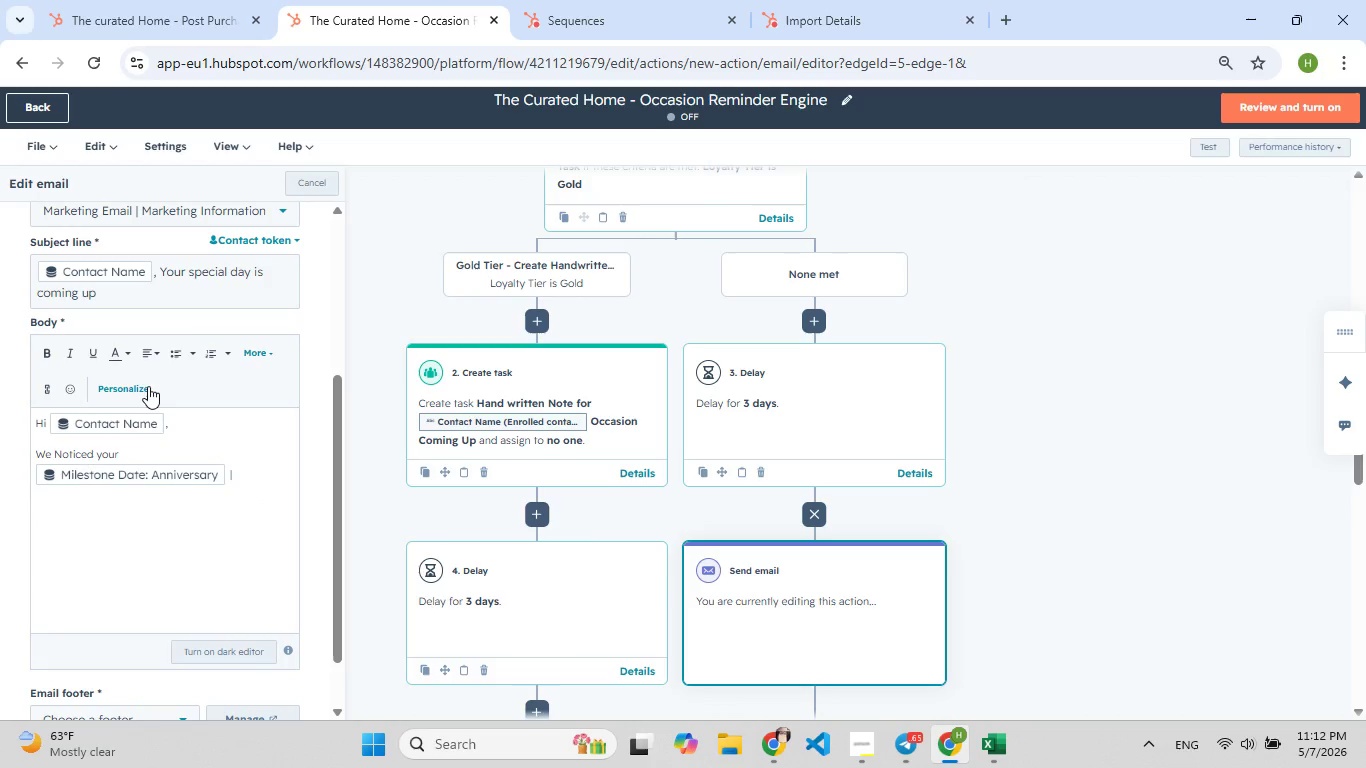 
left_click([127, 386])
 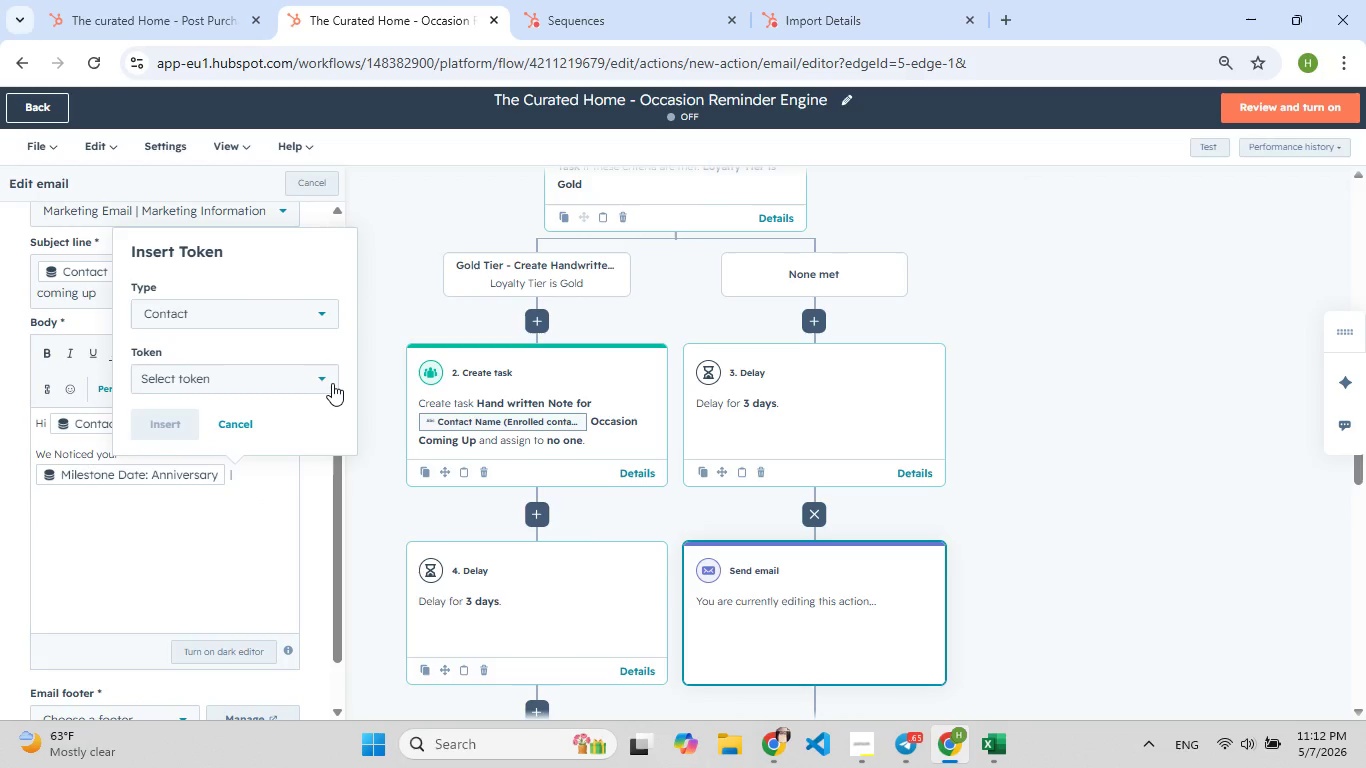 
left_click([332, 383])
 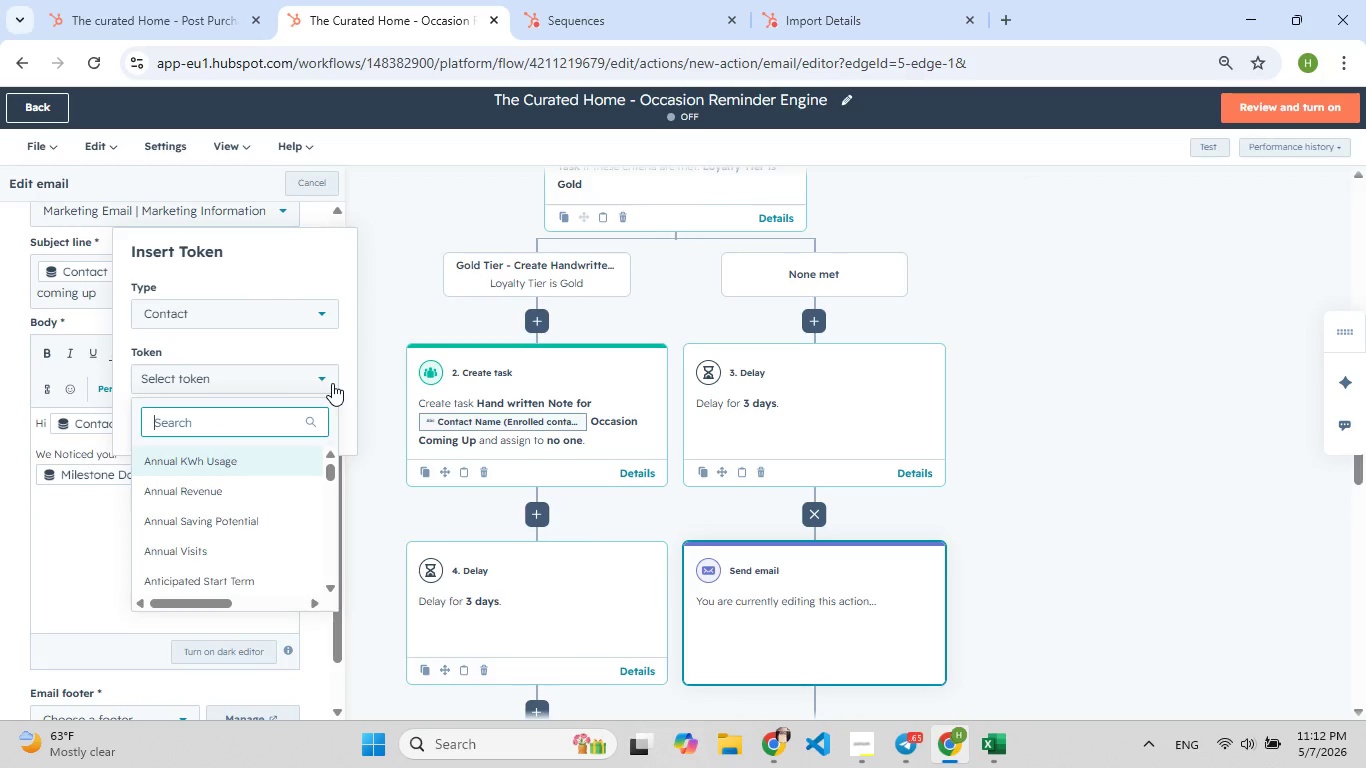 
type(mile)
 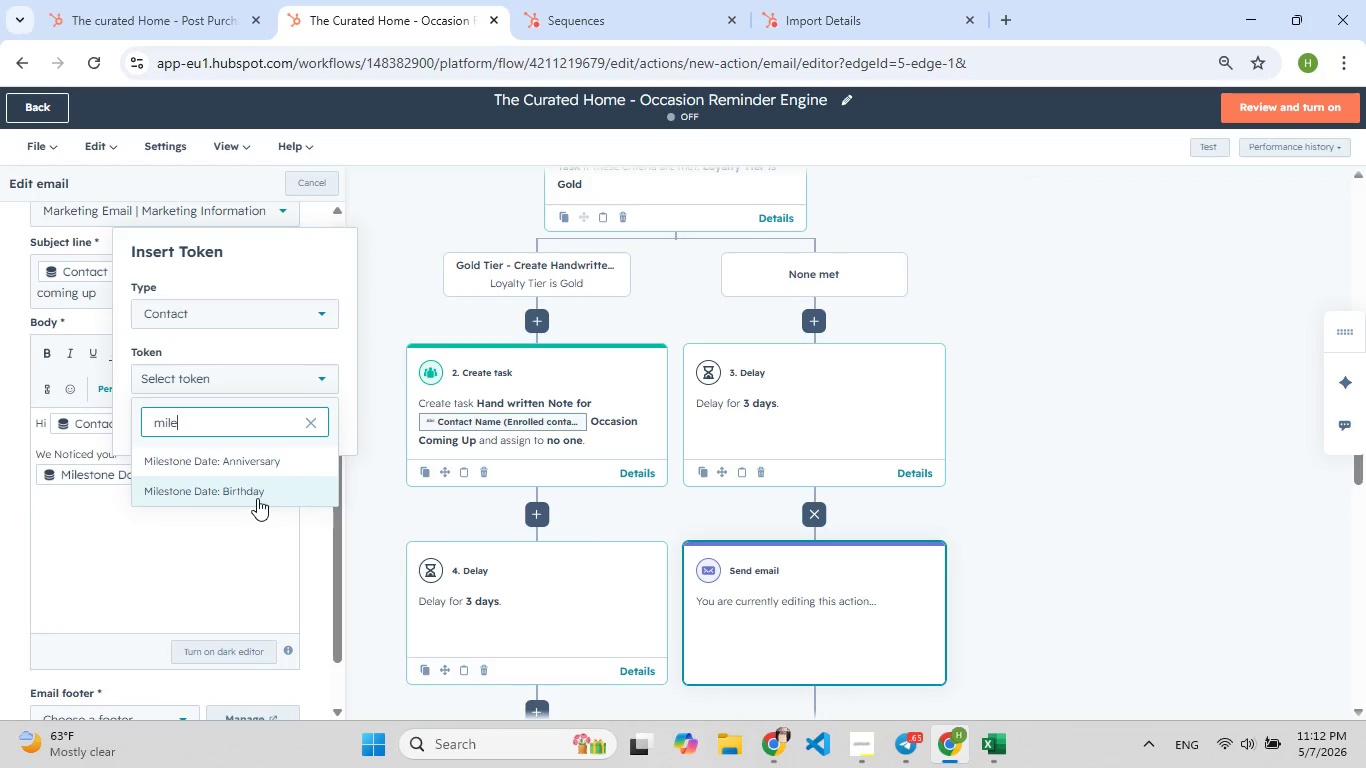 
left_click([257, 498])
 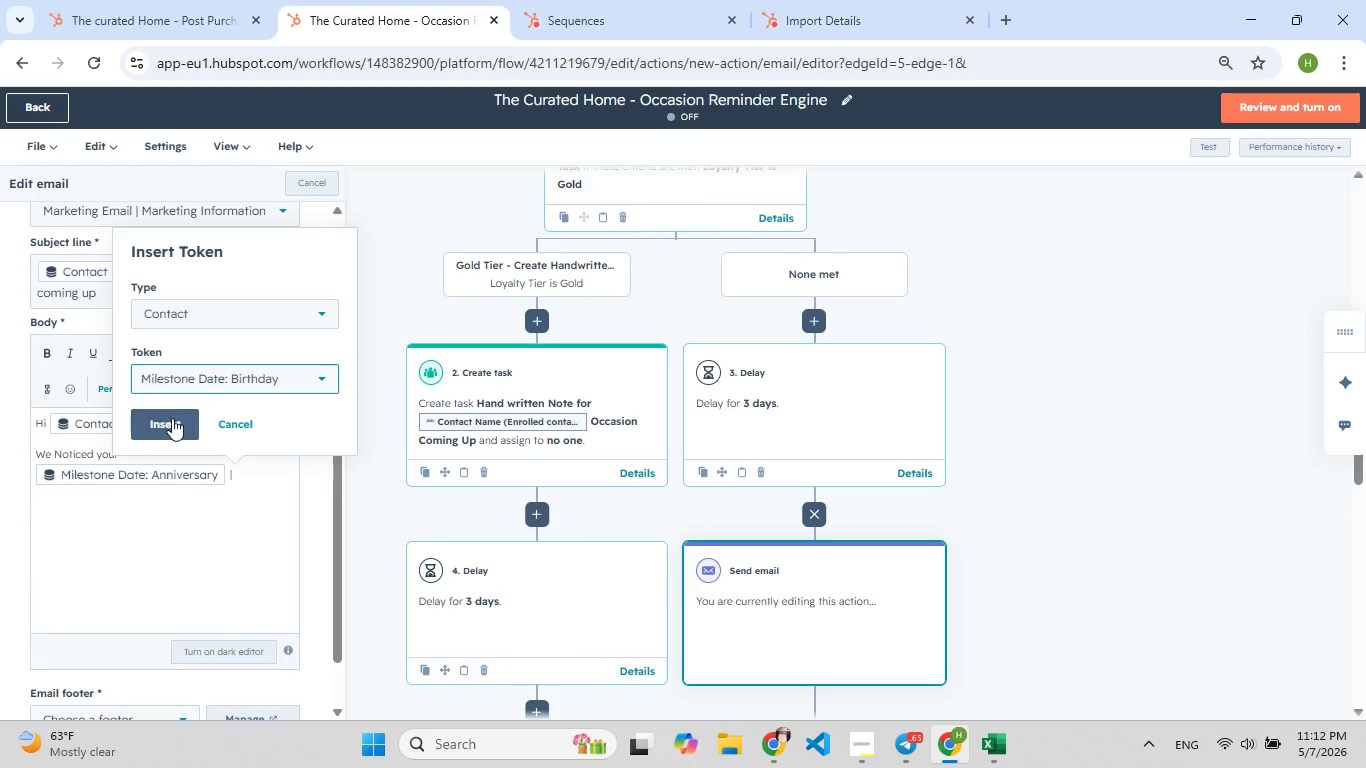 
left_click([165, 418])
 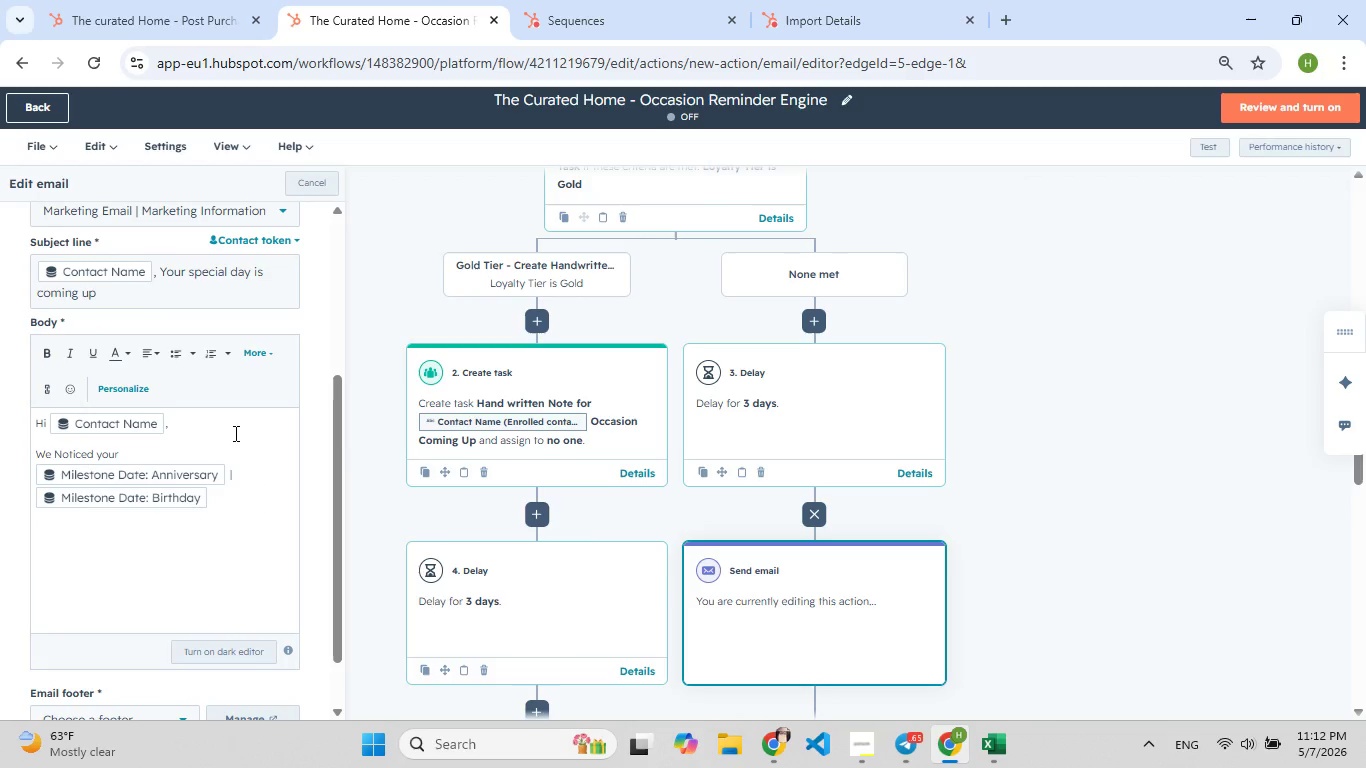 
type( is commin[F8]g )
key(Backspace)
type([F9])
key(Backspace)
type([F9])
key(Backspace)
type([F9]ny)
key(Backspace)
type([F9]g[F8])
 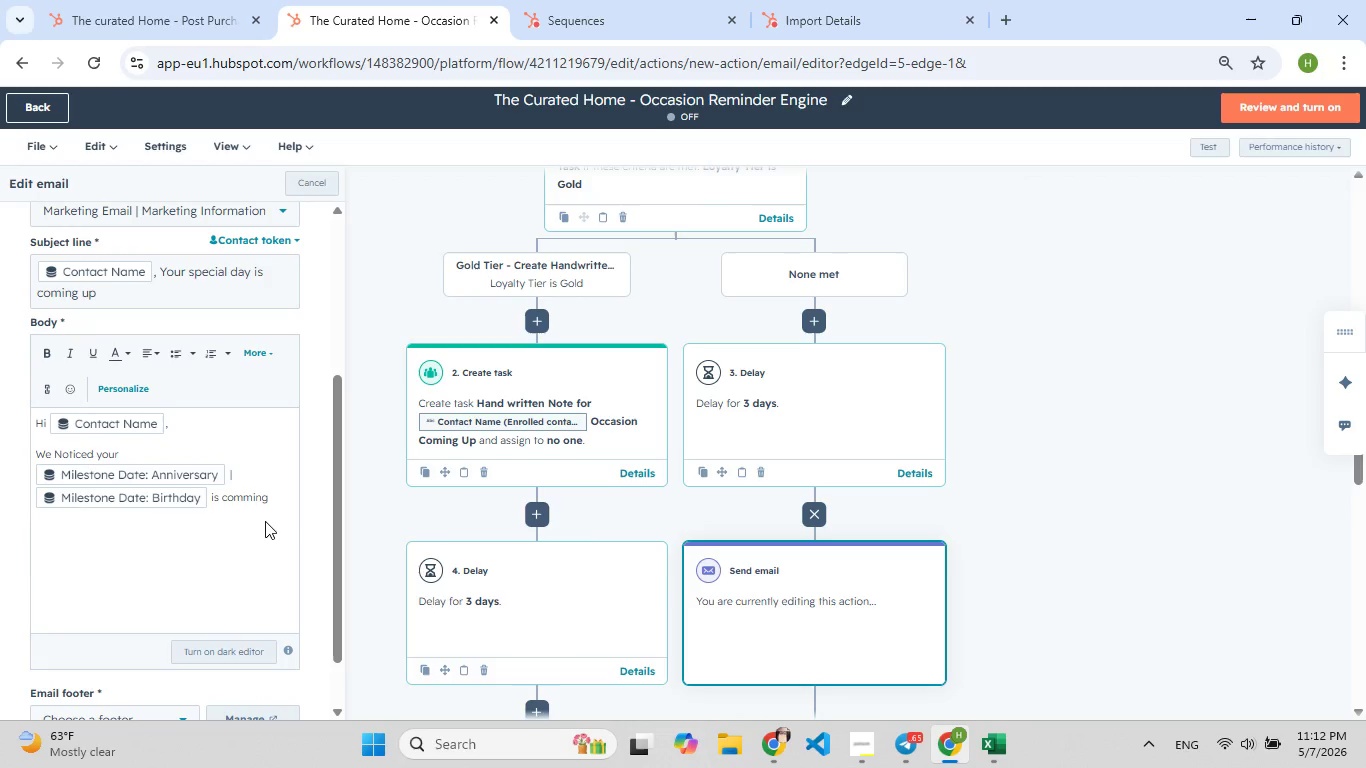 
wait(10.06)
 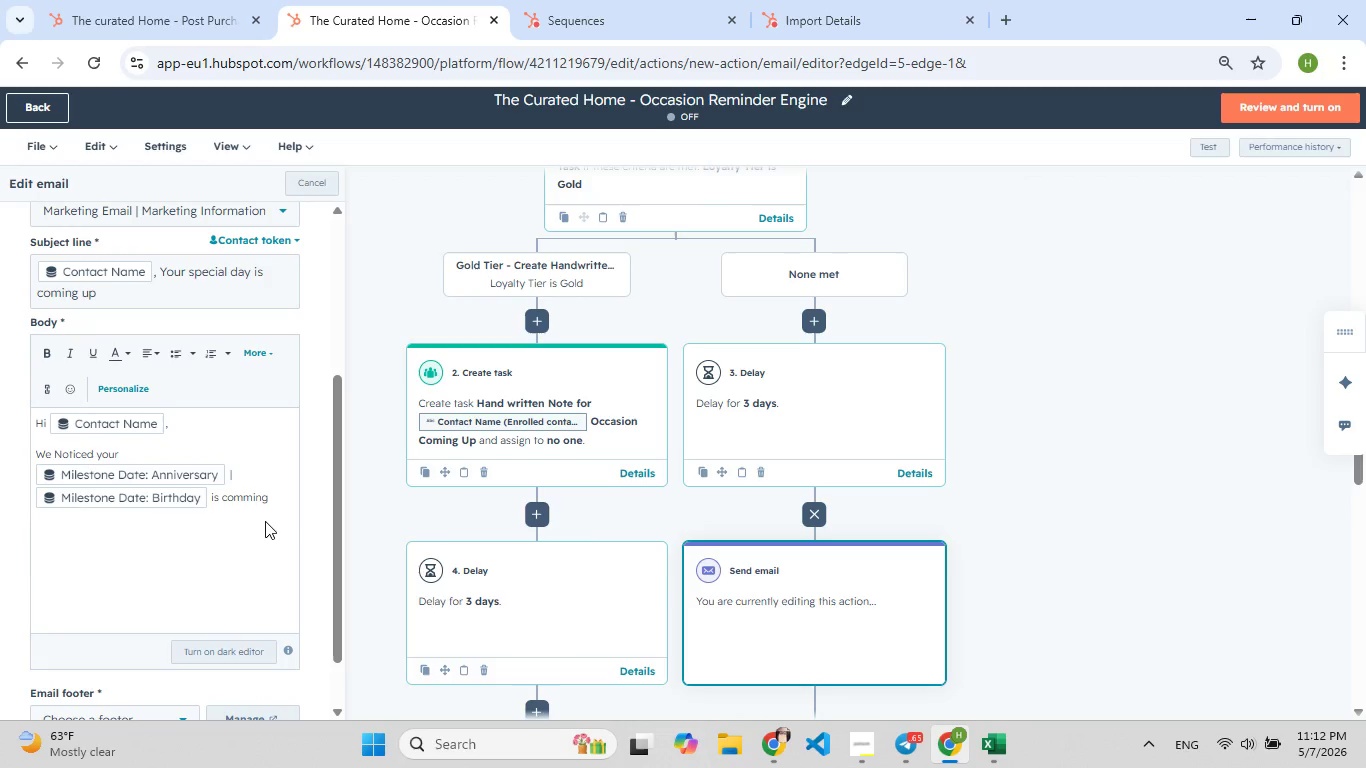 
type( up in about 30 days!)
 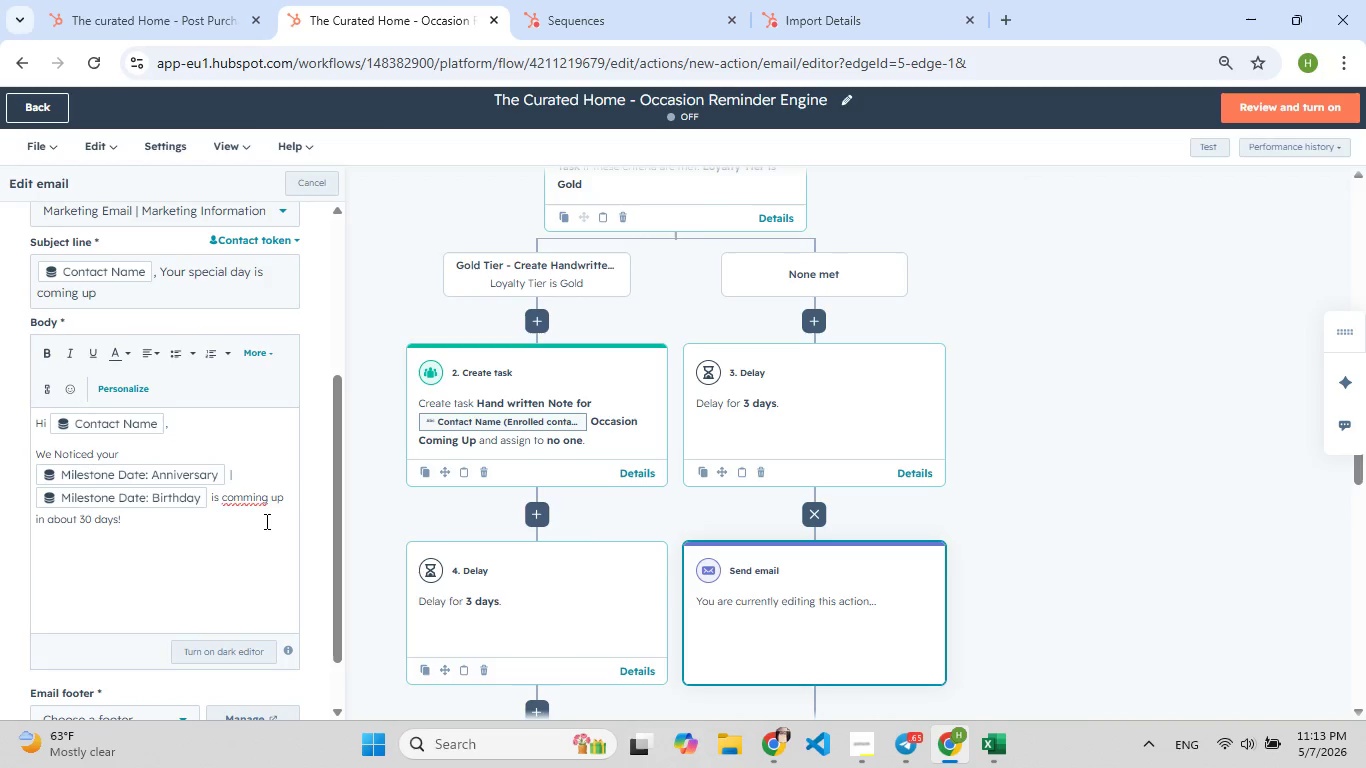 
left_click([247, 510])
 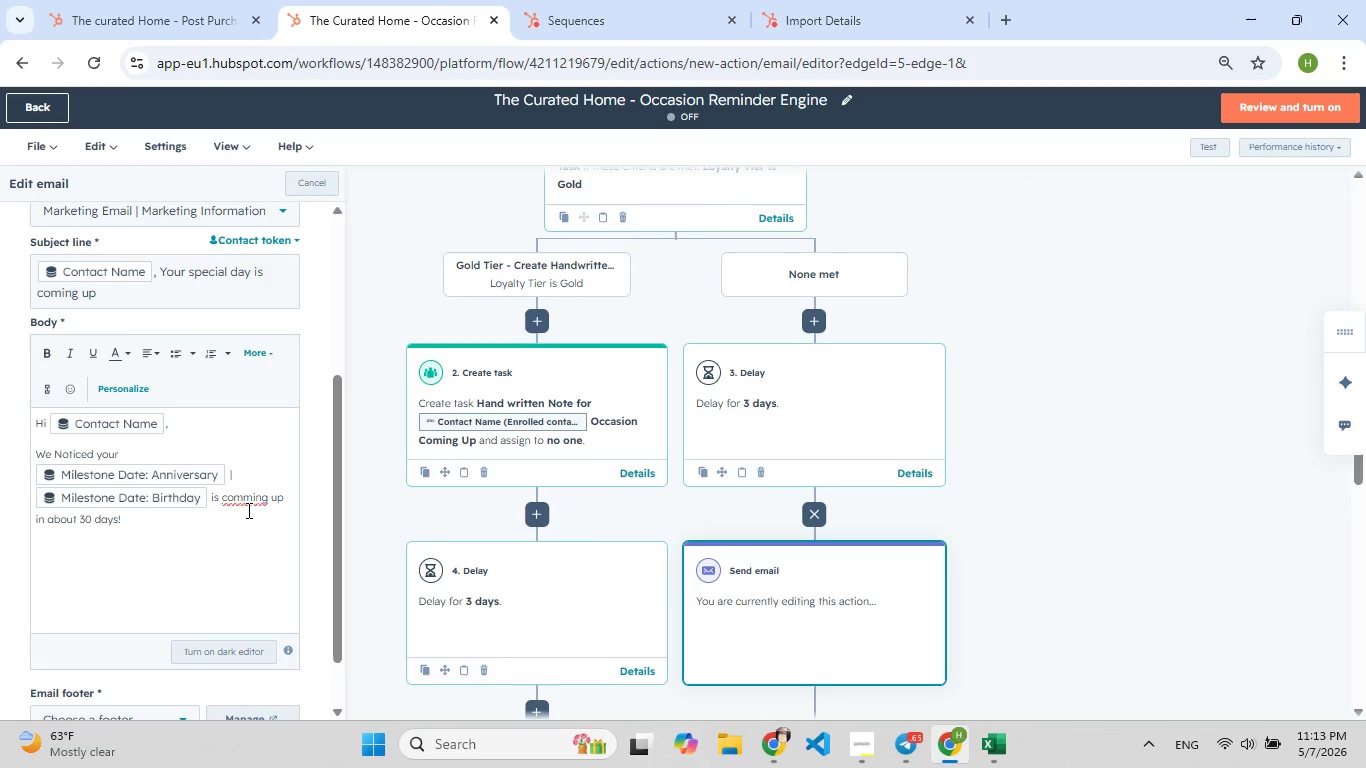 
key(Backspace)
 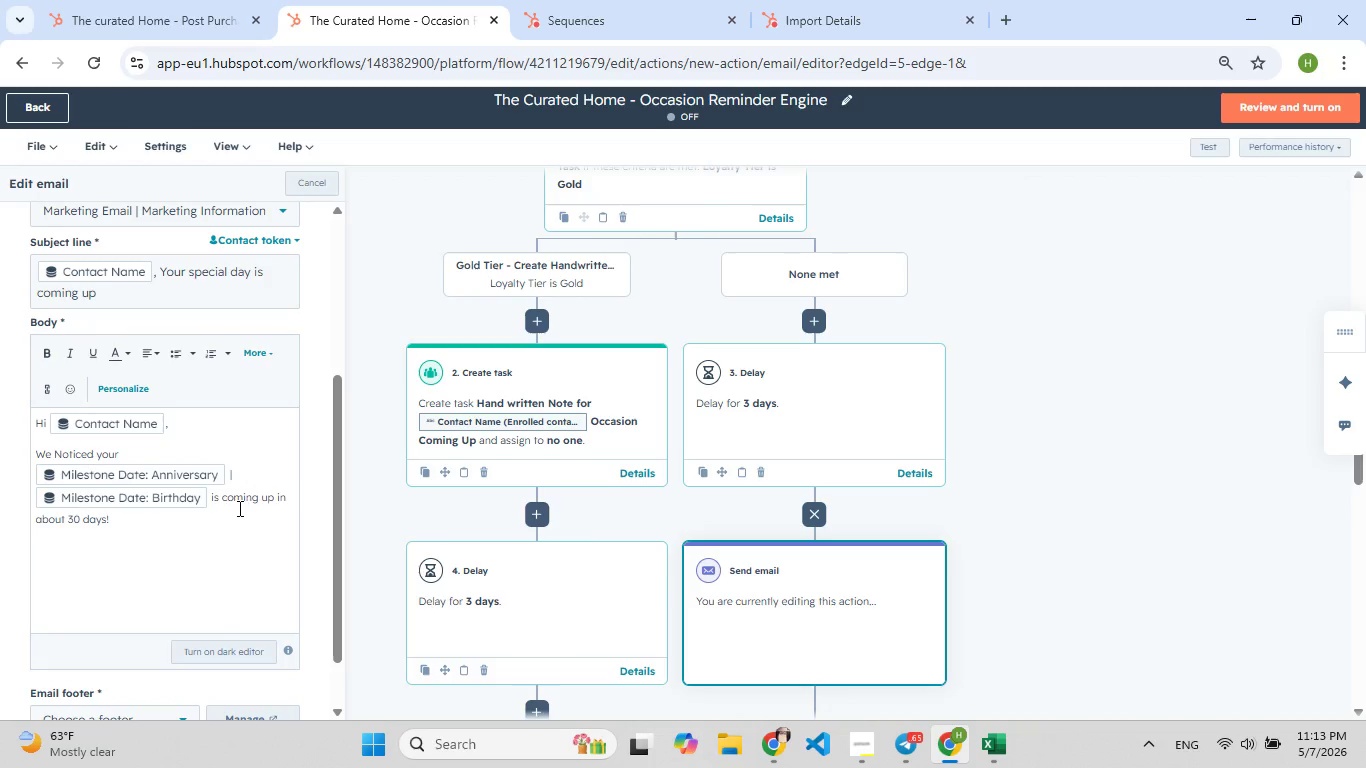 
key(F9)
 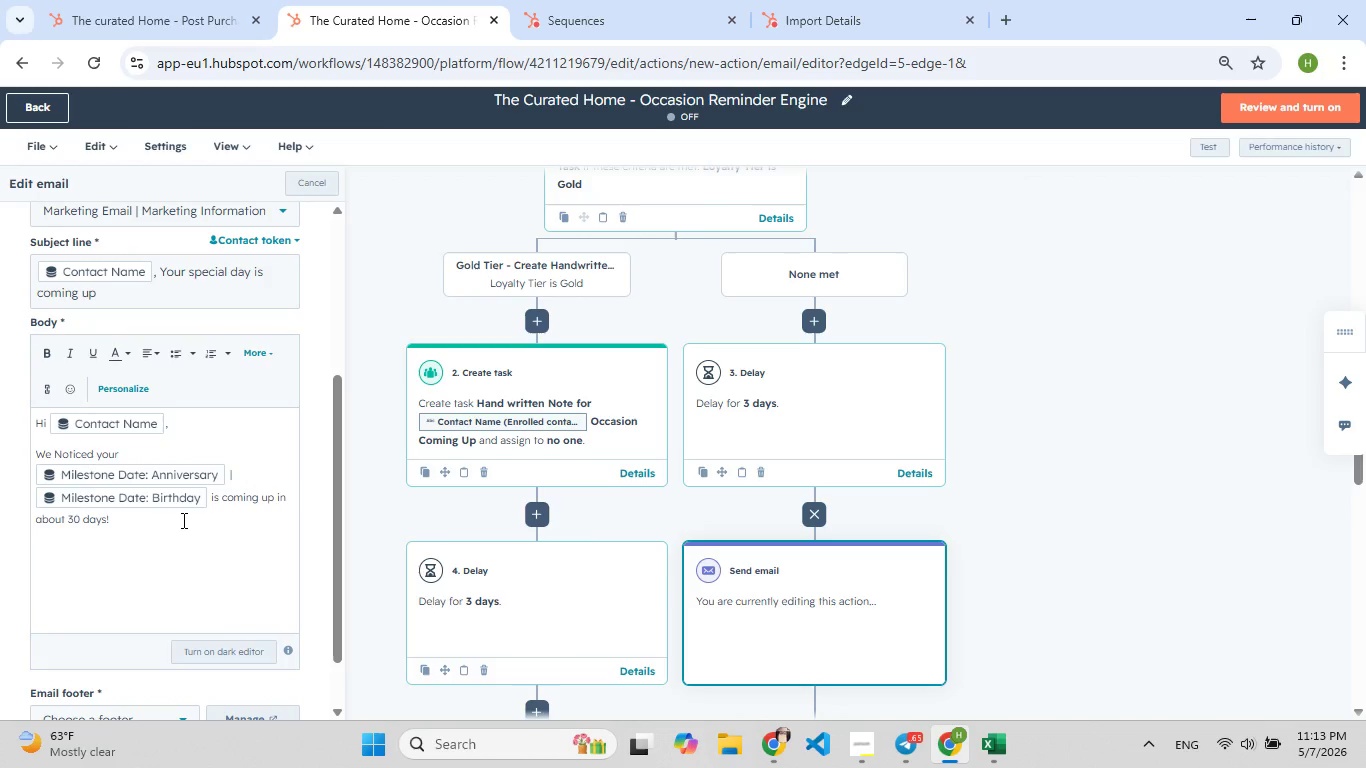 
left_click([182, 520])
 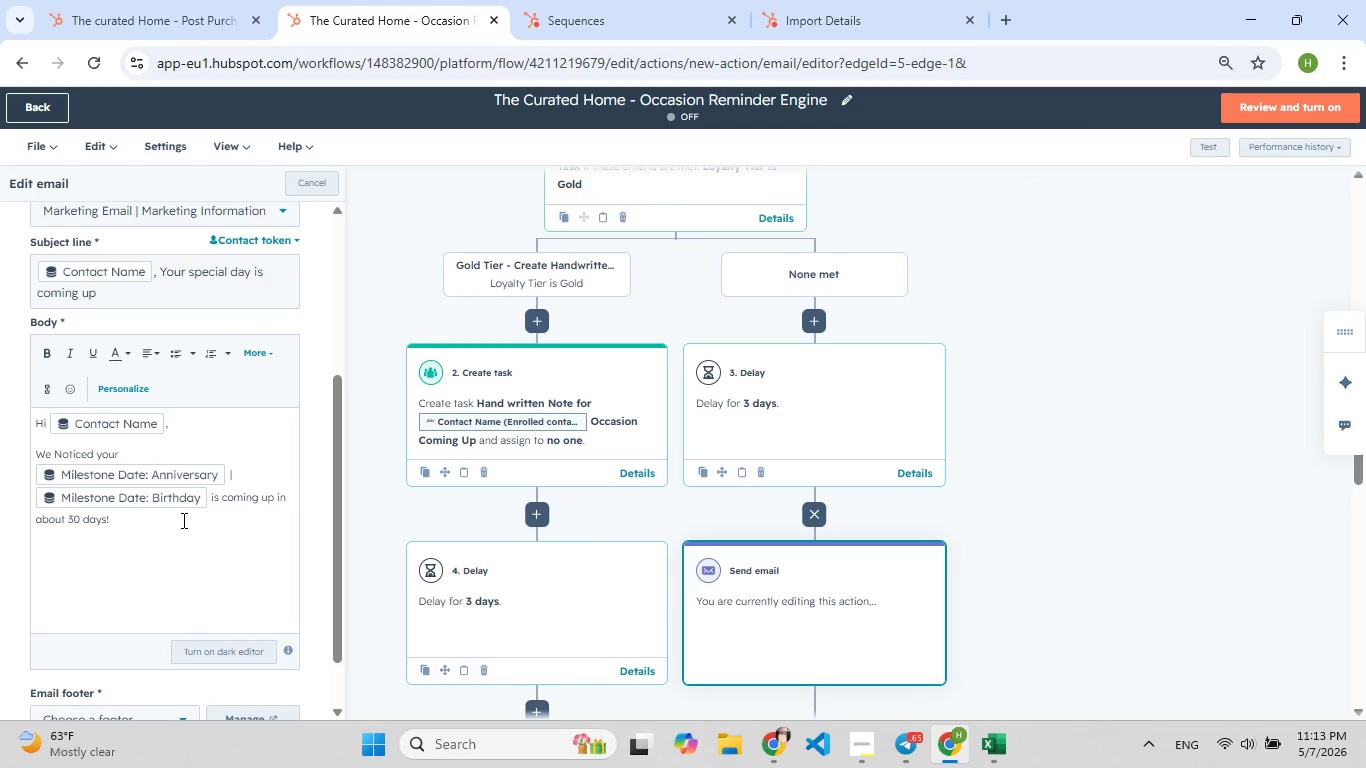 
key(Enter)
 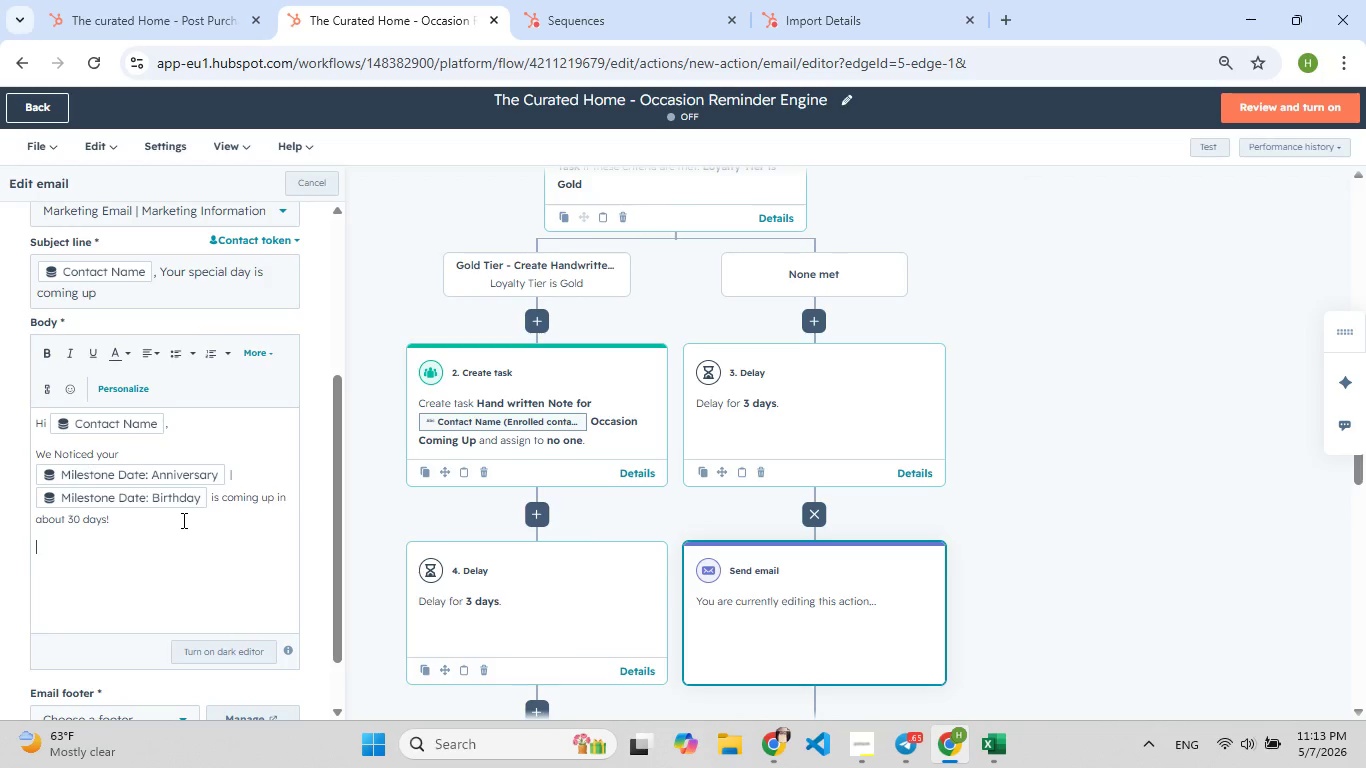 
key(Enter)
 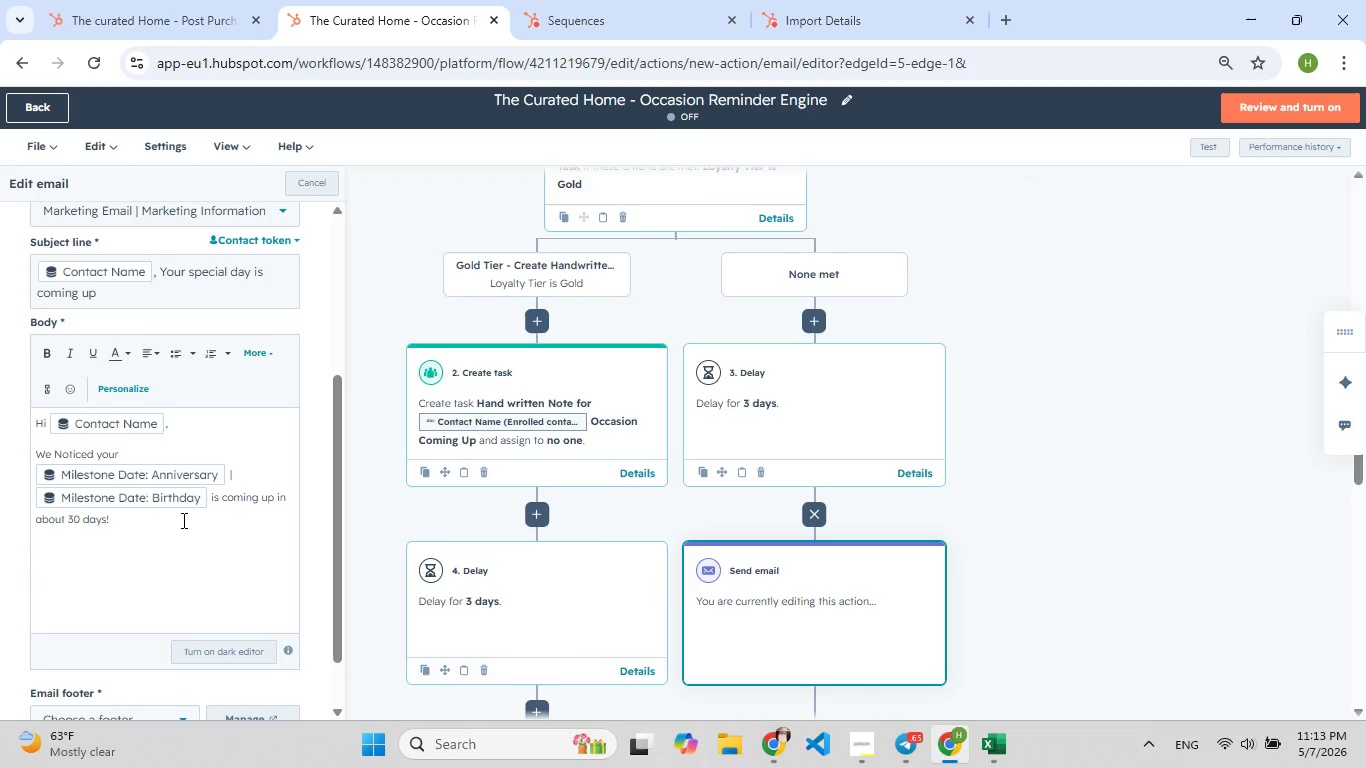 
type(As a t[F7]hanks you for bein[F8]g a )
 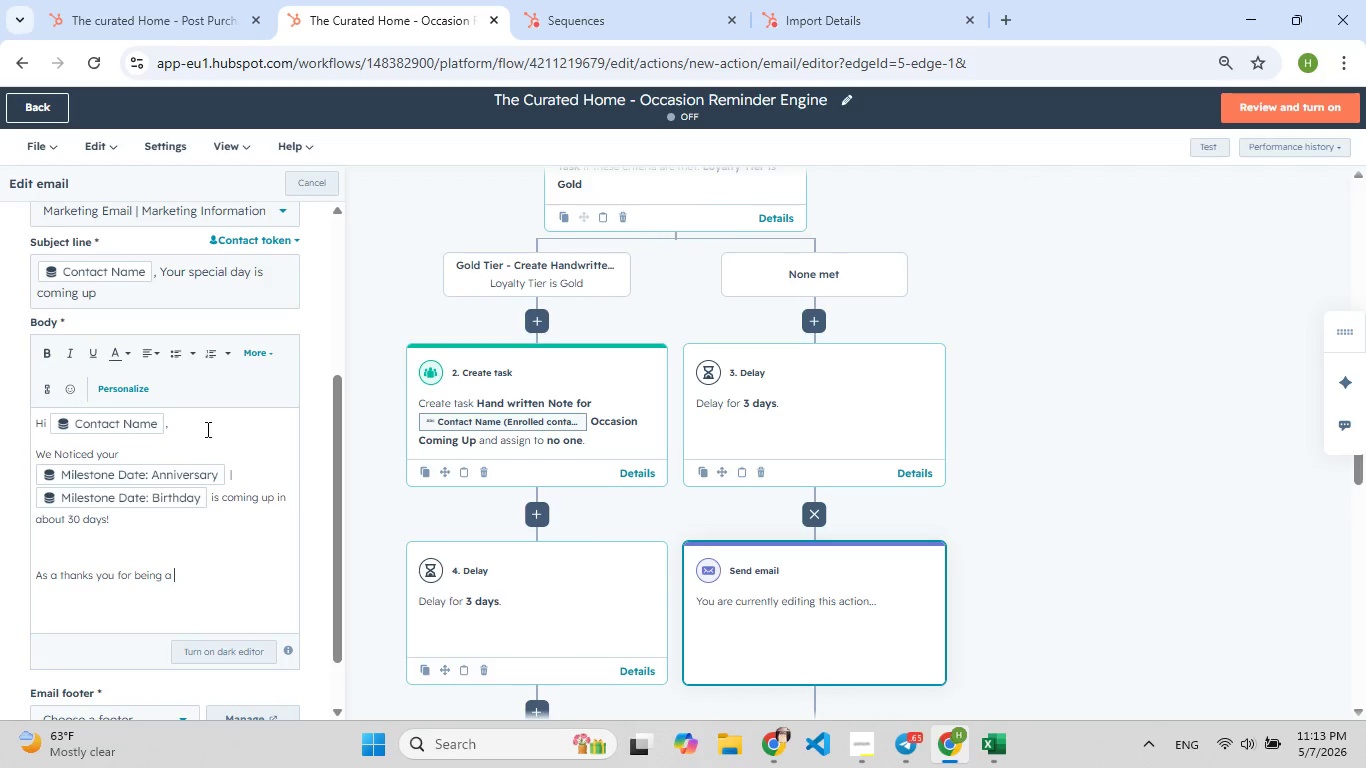 
left_click([135, 382])
 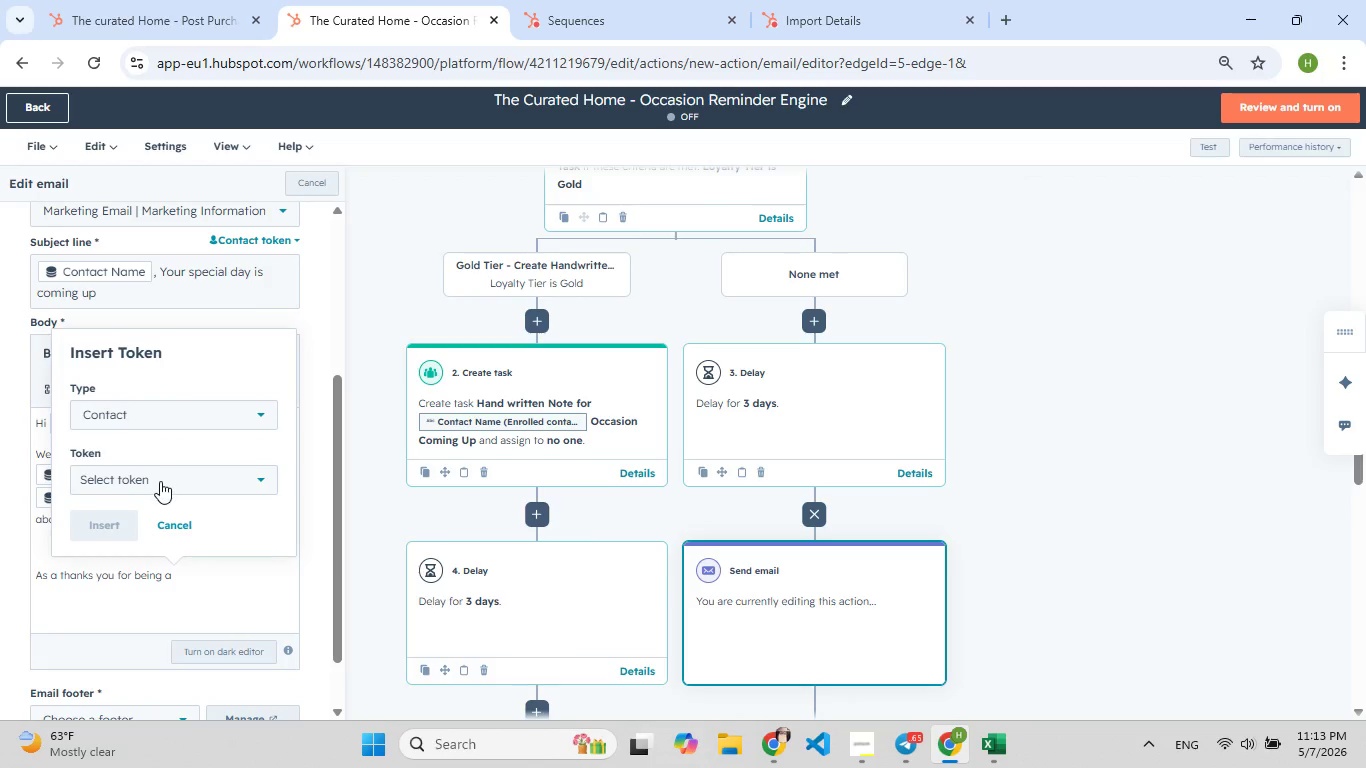 
left_click([160, 482])
 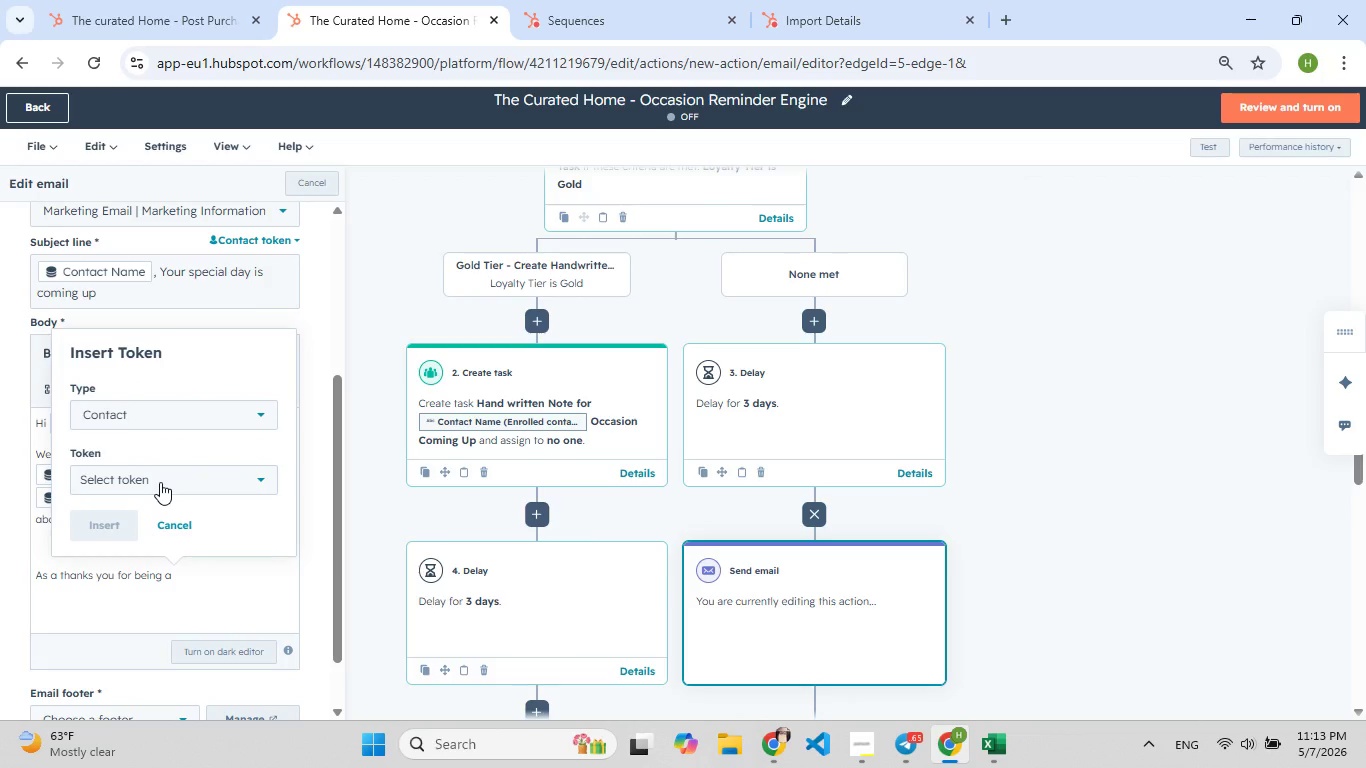 
type(loyal)
 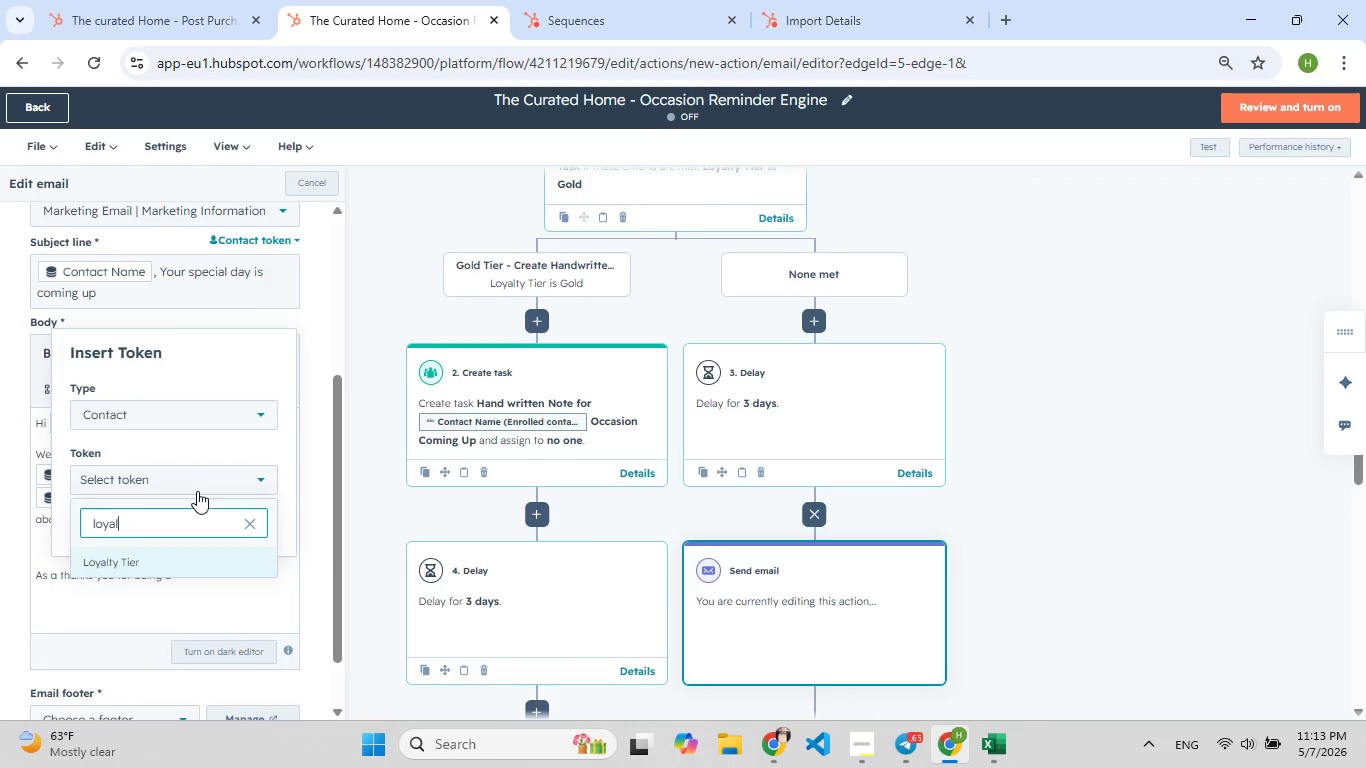 
key(Enter)
 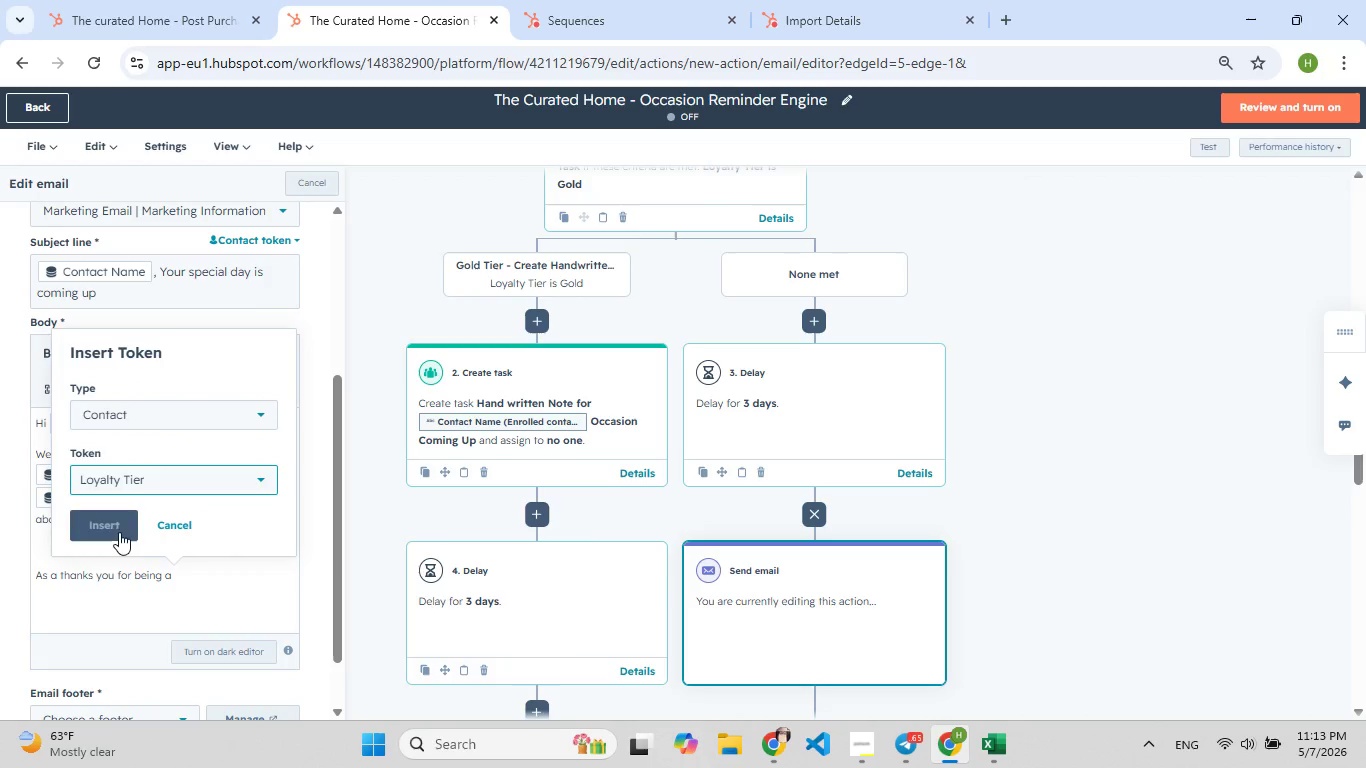 
left_click([118, 529])
 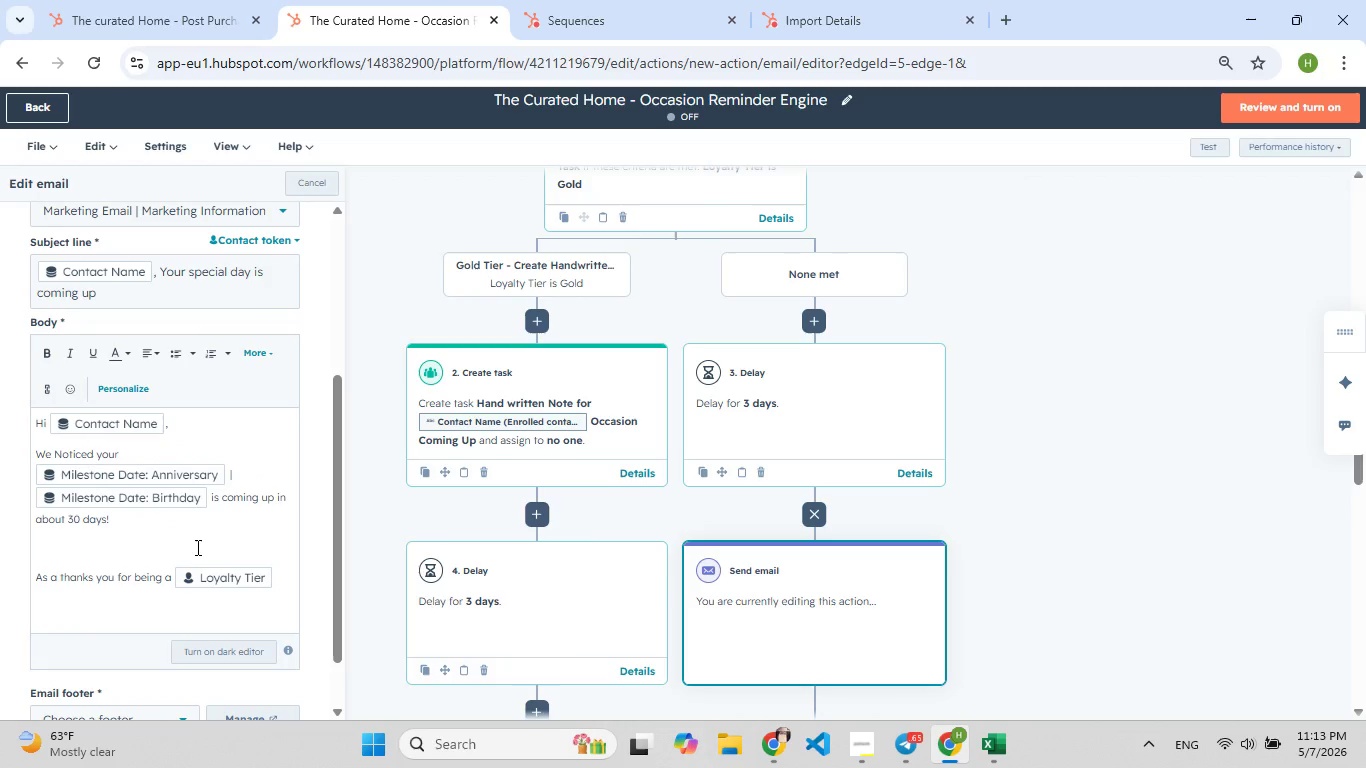 
type( tier c)
 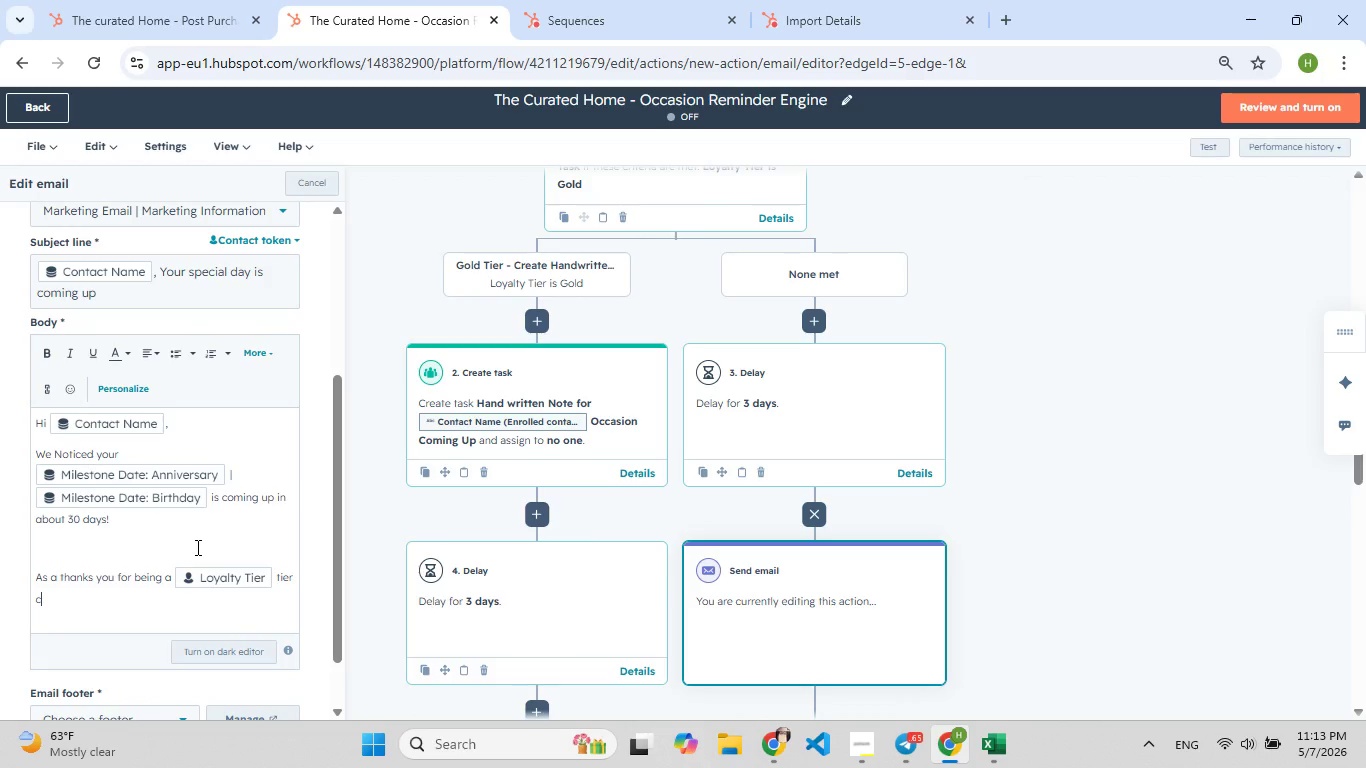 
type(ustomer, [F7]here is a 15)
 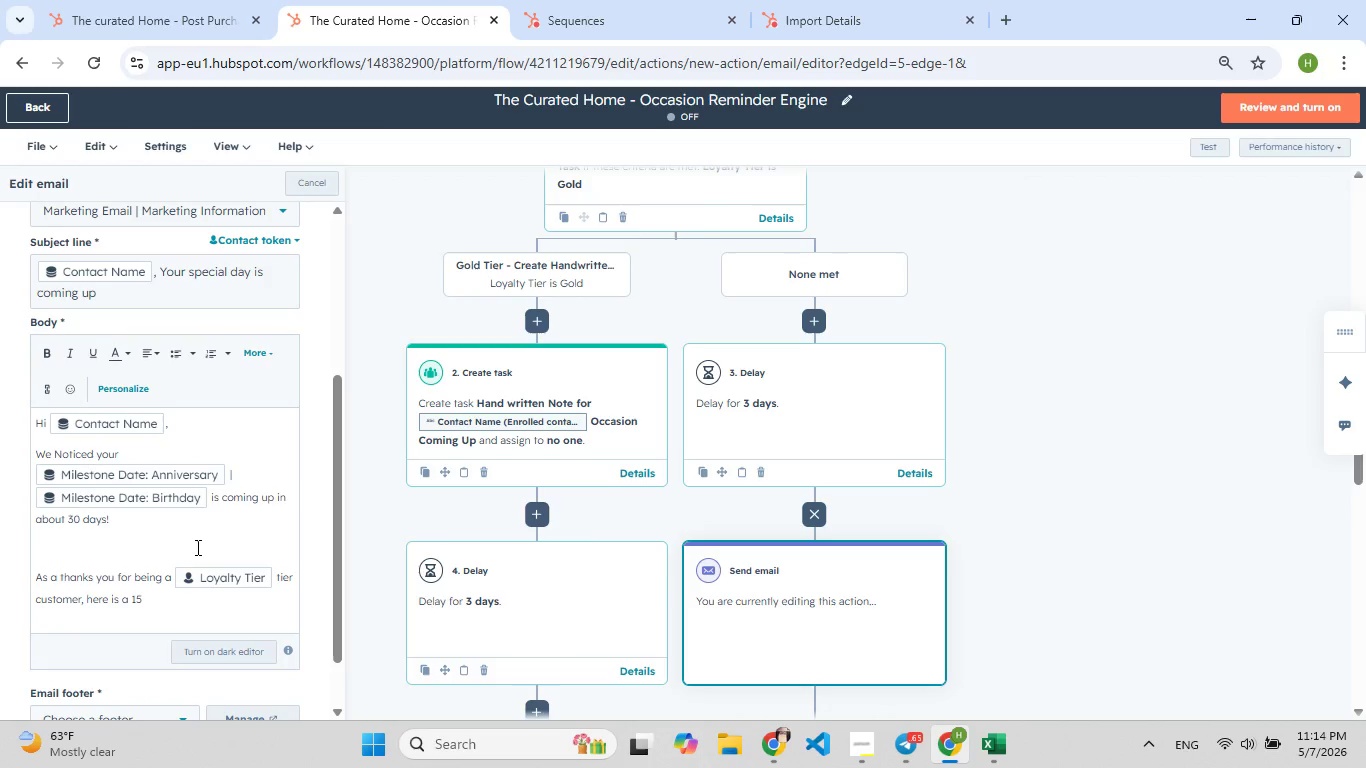 
hold_key(key=ShiftLeft, duration=0.88)
 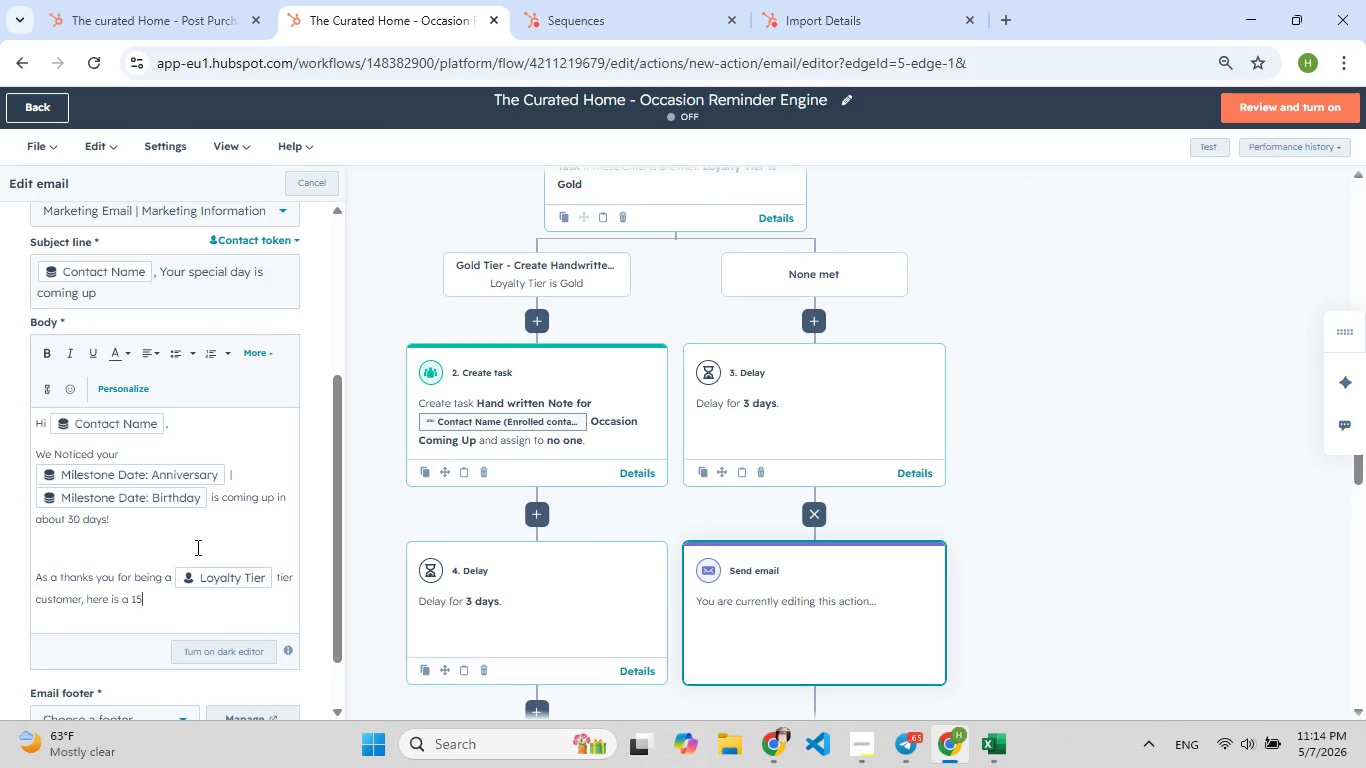 
type(% off code:CURATED15)
 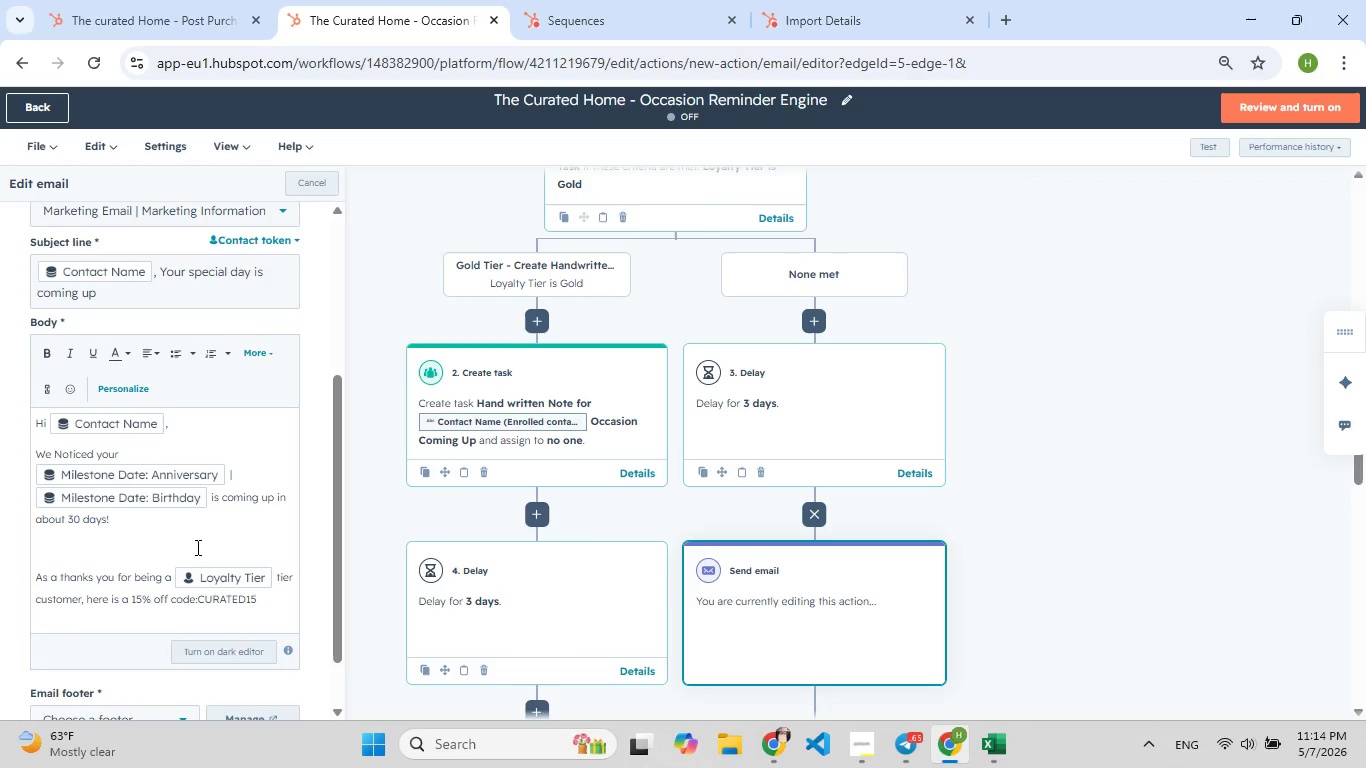 
key(Enter)
 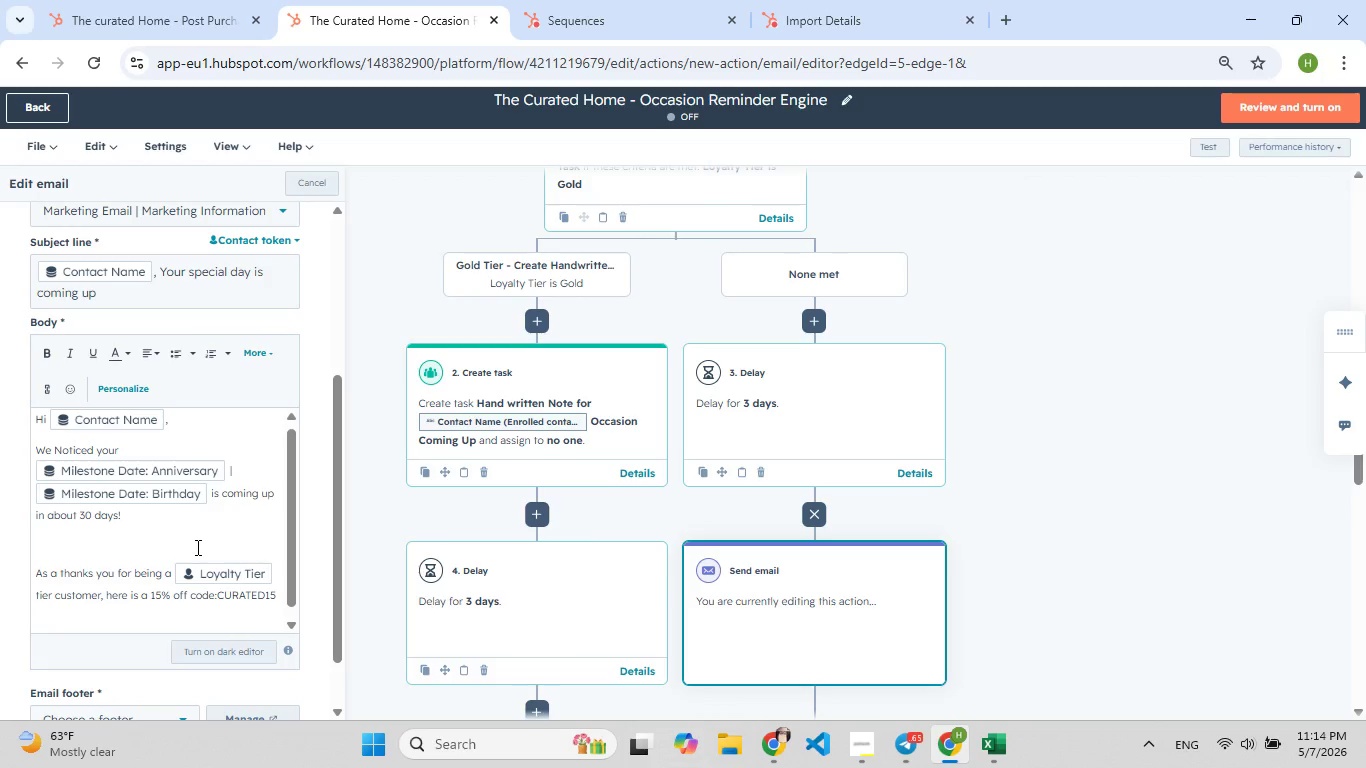 
key(Enter)
 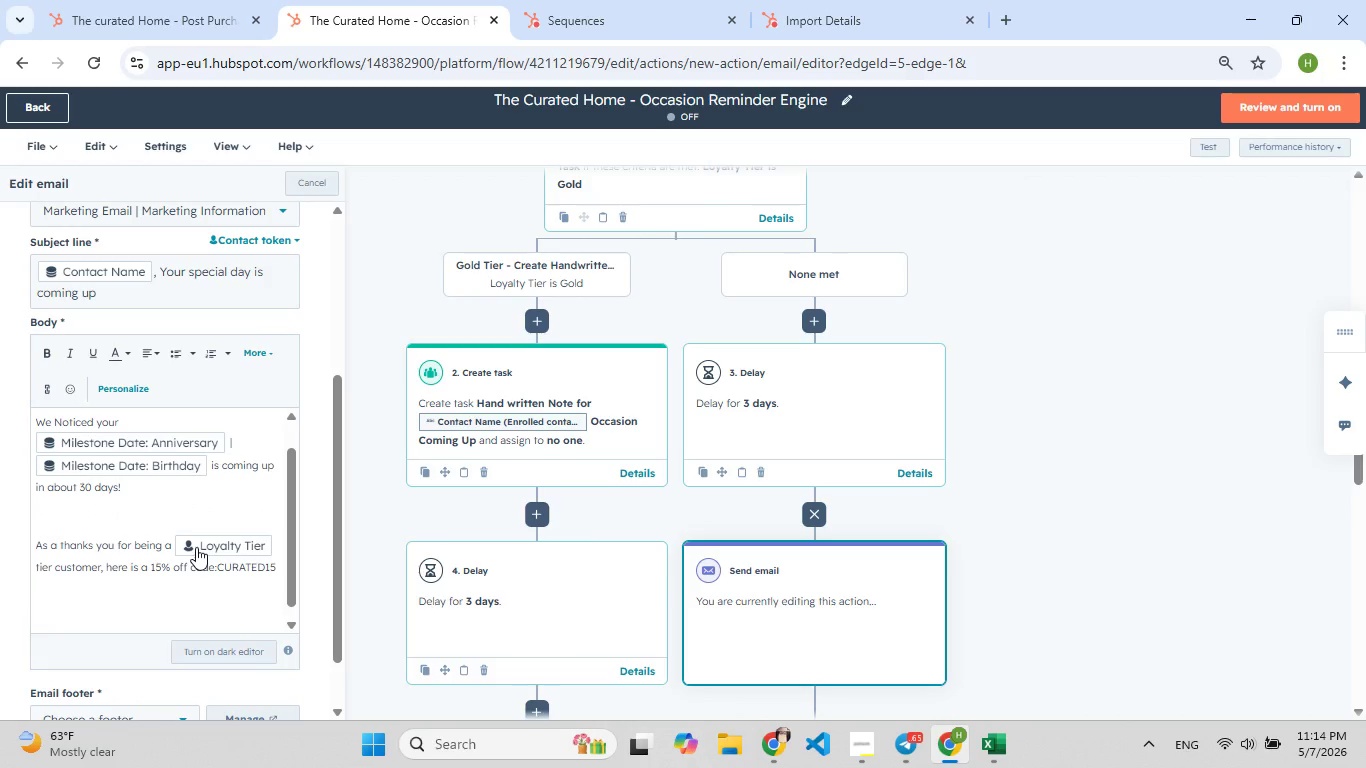 
type(S[F7]hop someth[F7]ing[F8])
 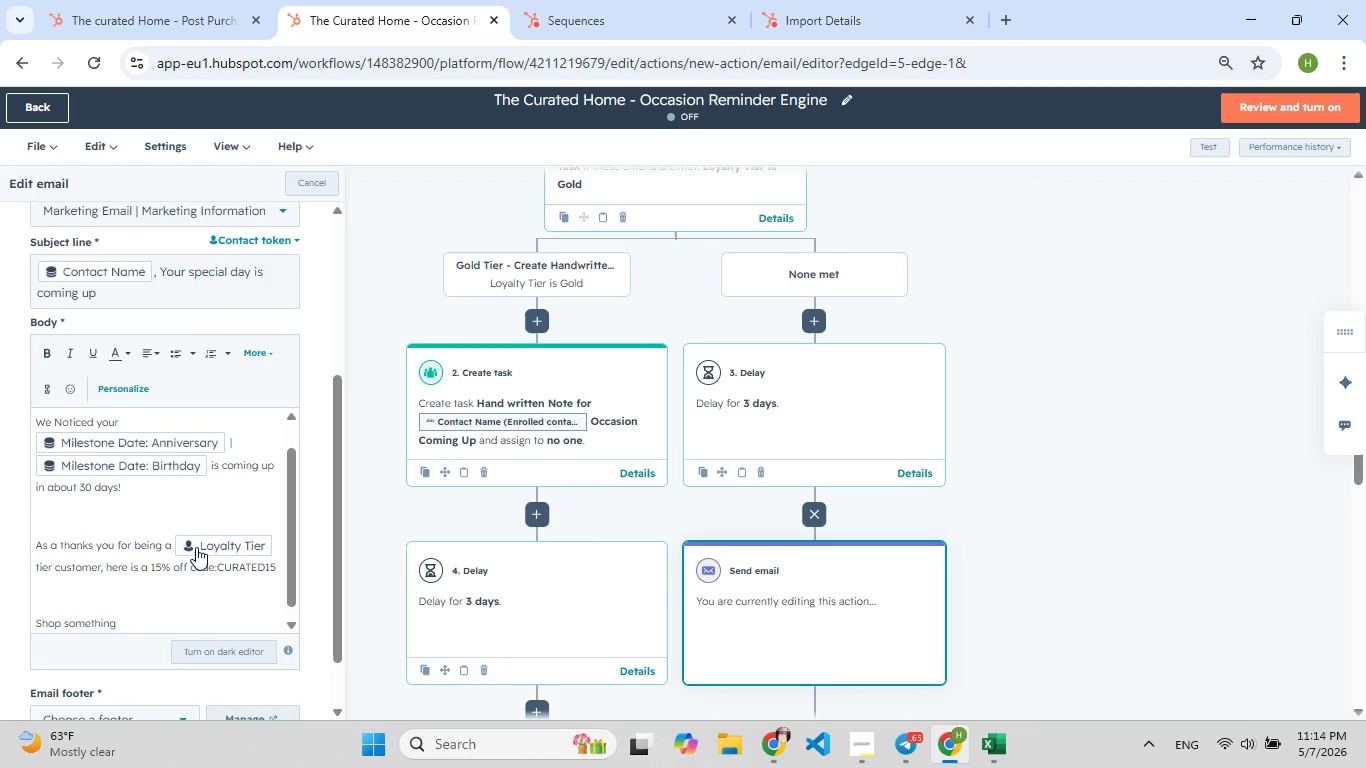 
type( special for your self at th[F7]e )
 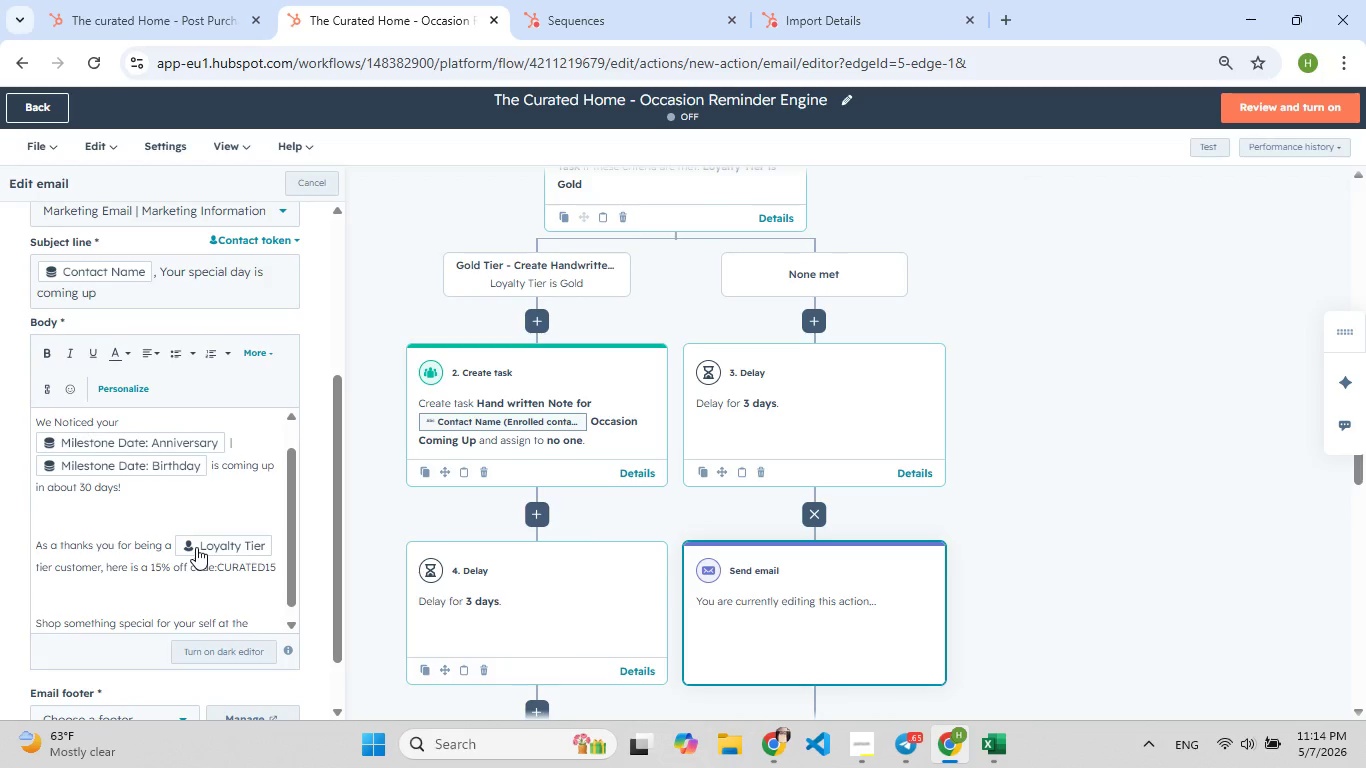 
wait(6.28)
 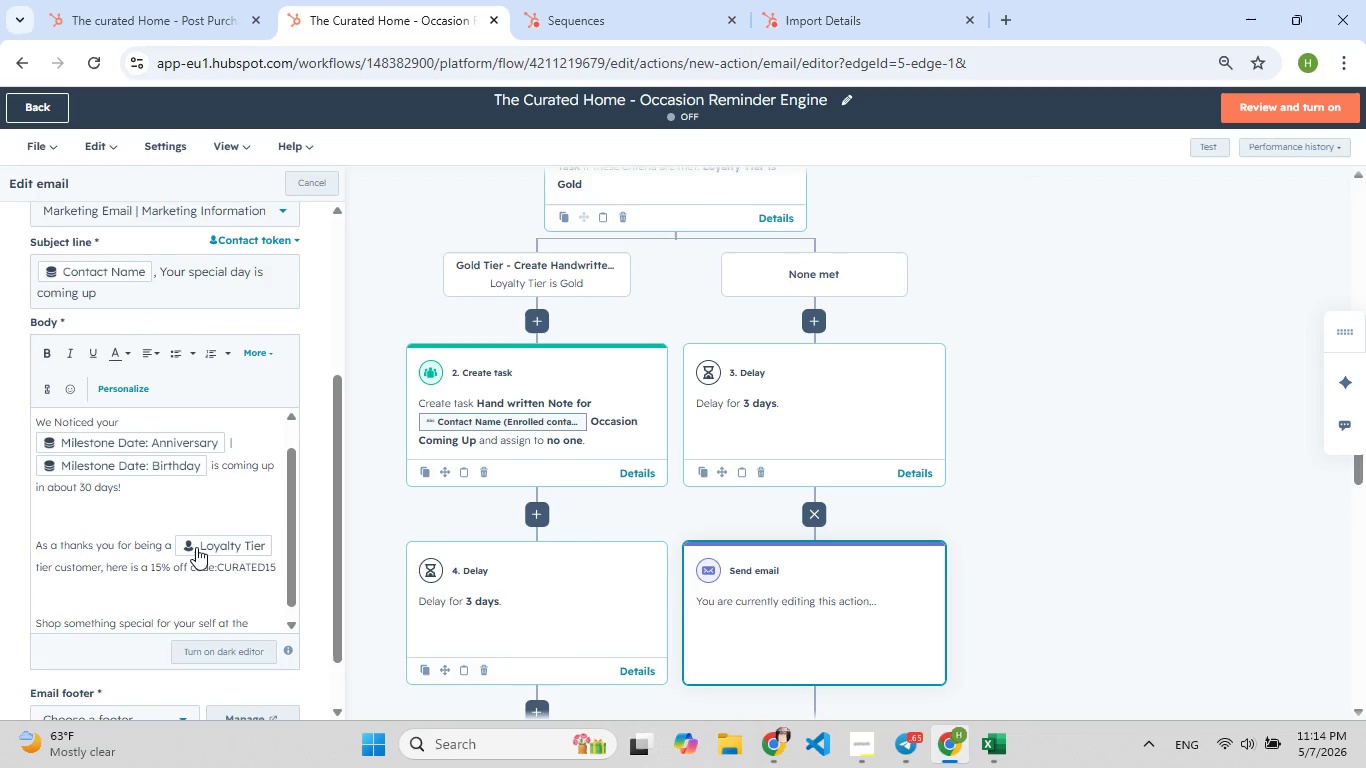 
type(g[F8])
key(Backspace)
type([F9])
key(Backspace)
type([F9]curatedh[F7]ome.com/sh[F7]op)
 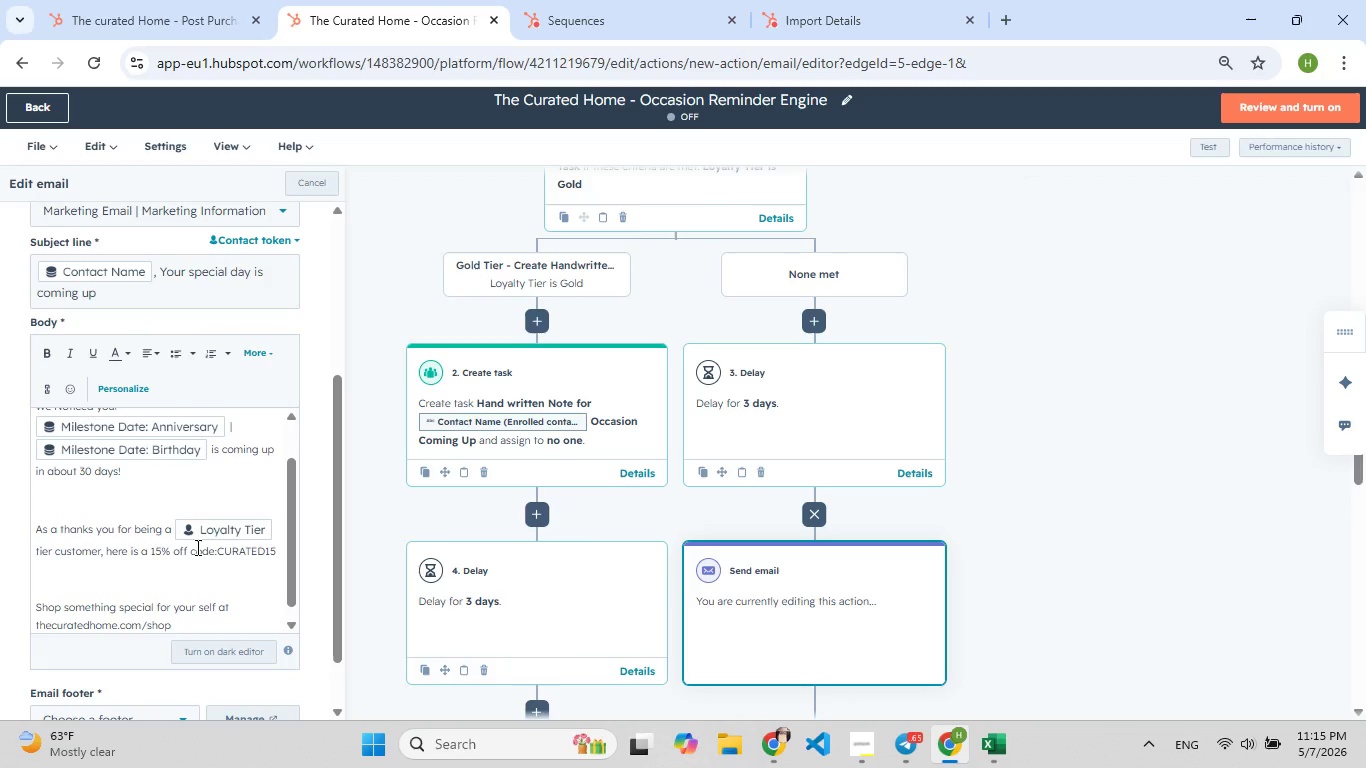 
key(Enter)
 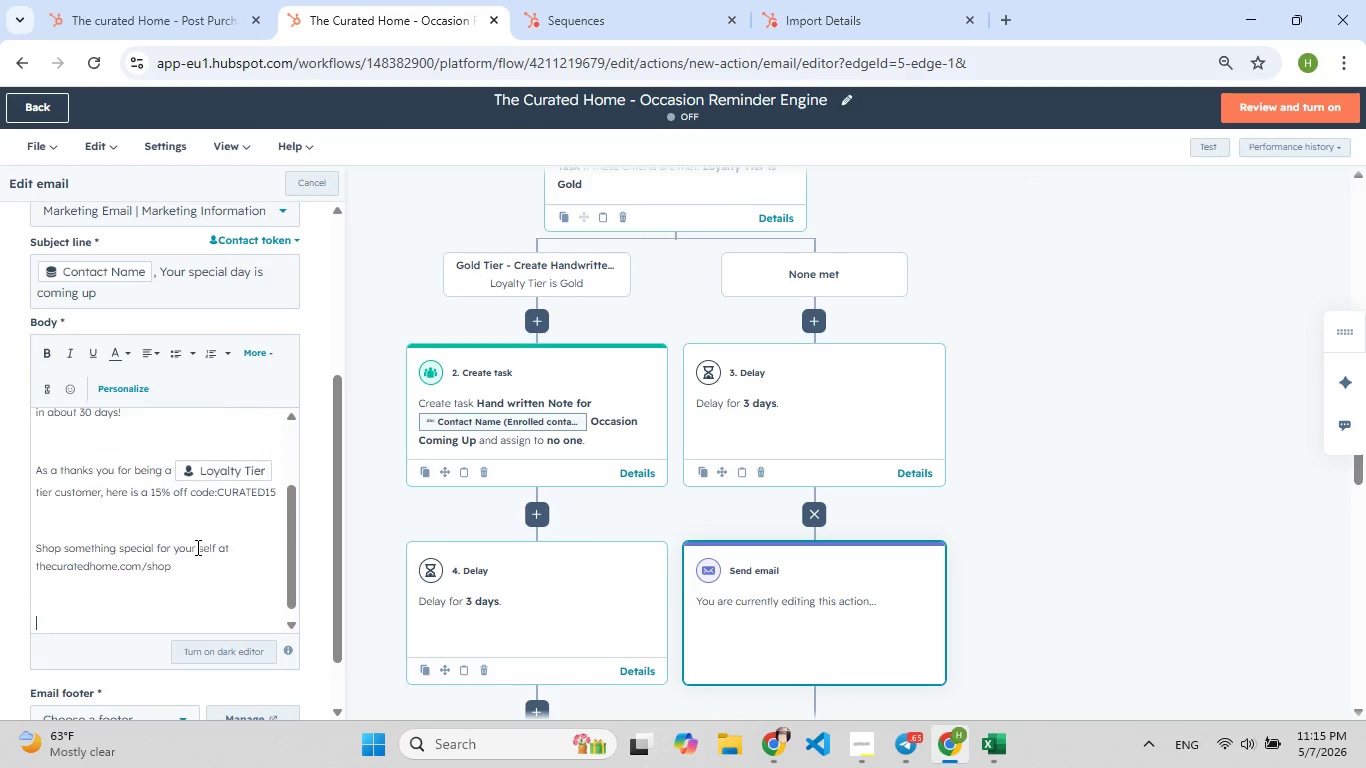 
key(Enter)
 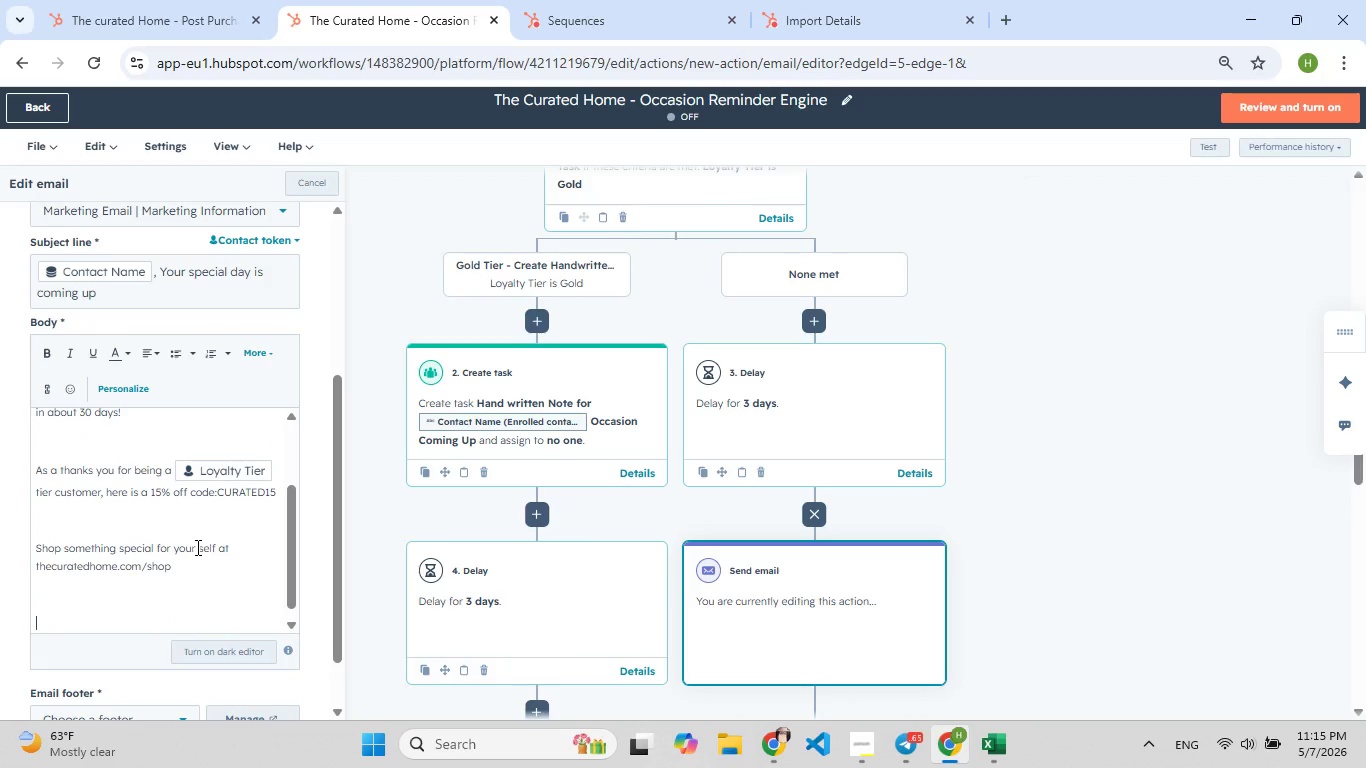 
type(T[F7]he ci[F9])
key(Backspace)
type(urrg[F8][F9])
key(Backspace)
key(Backspace)
type([F9]ated H[F7]ome Team)
 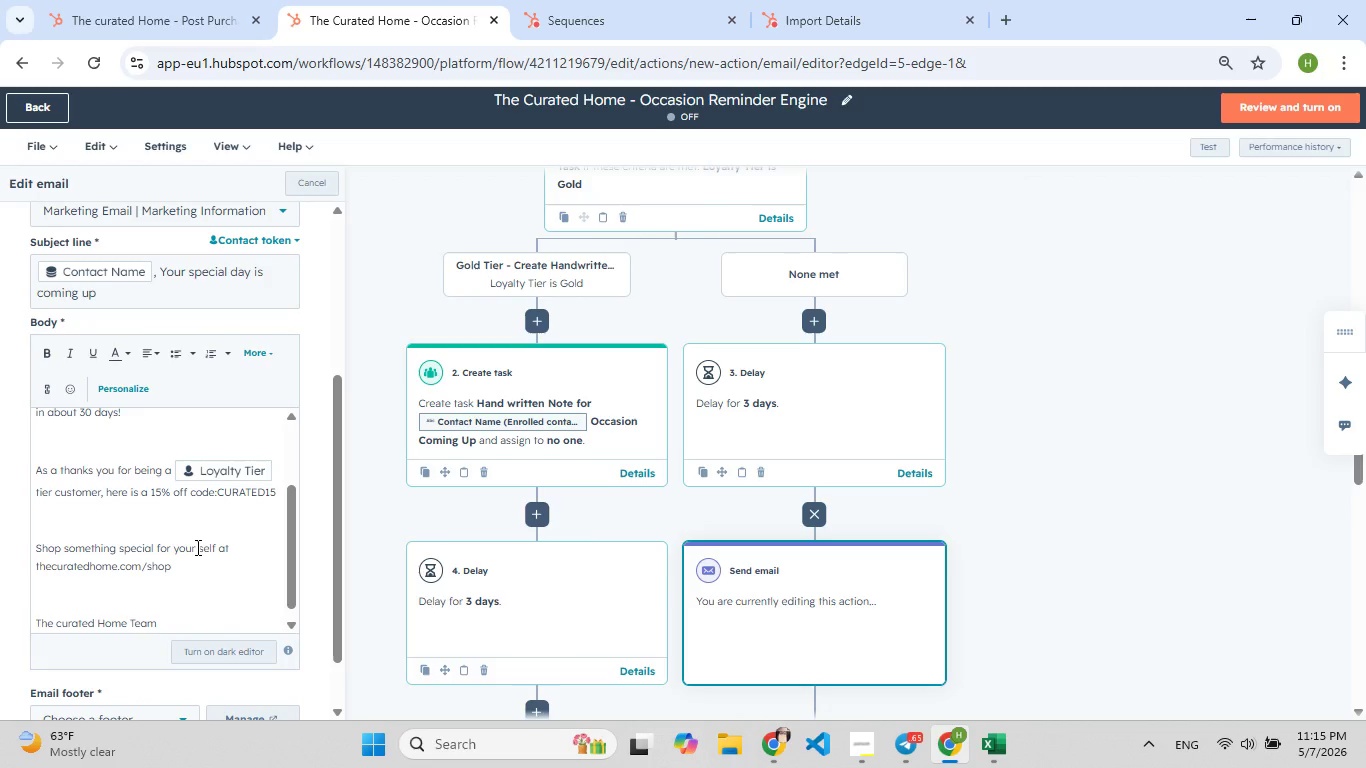 
wait(13.22)
 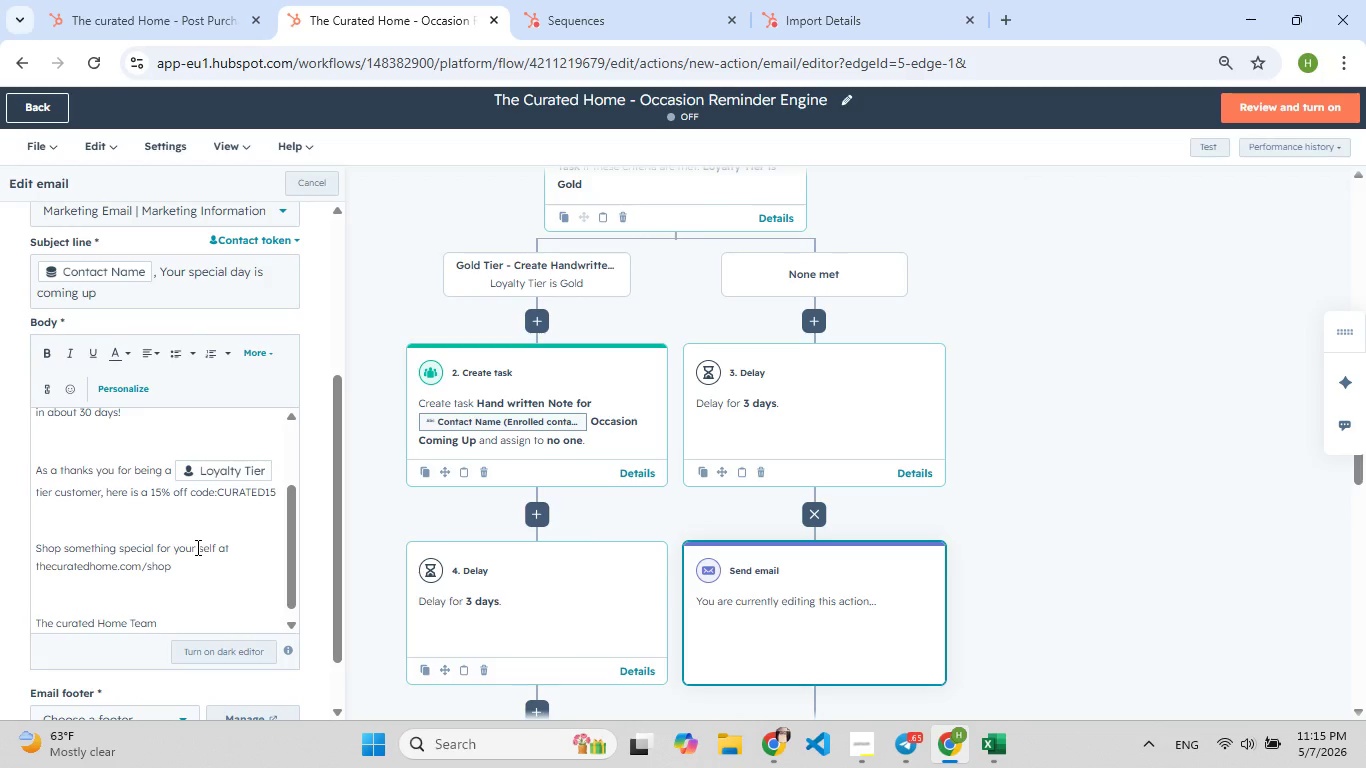 
left_click([137, 646])
 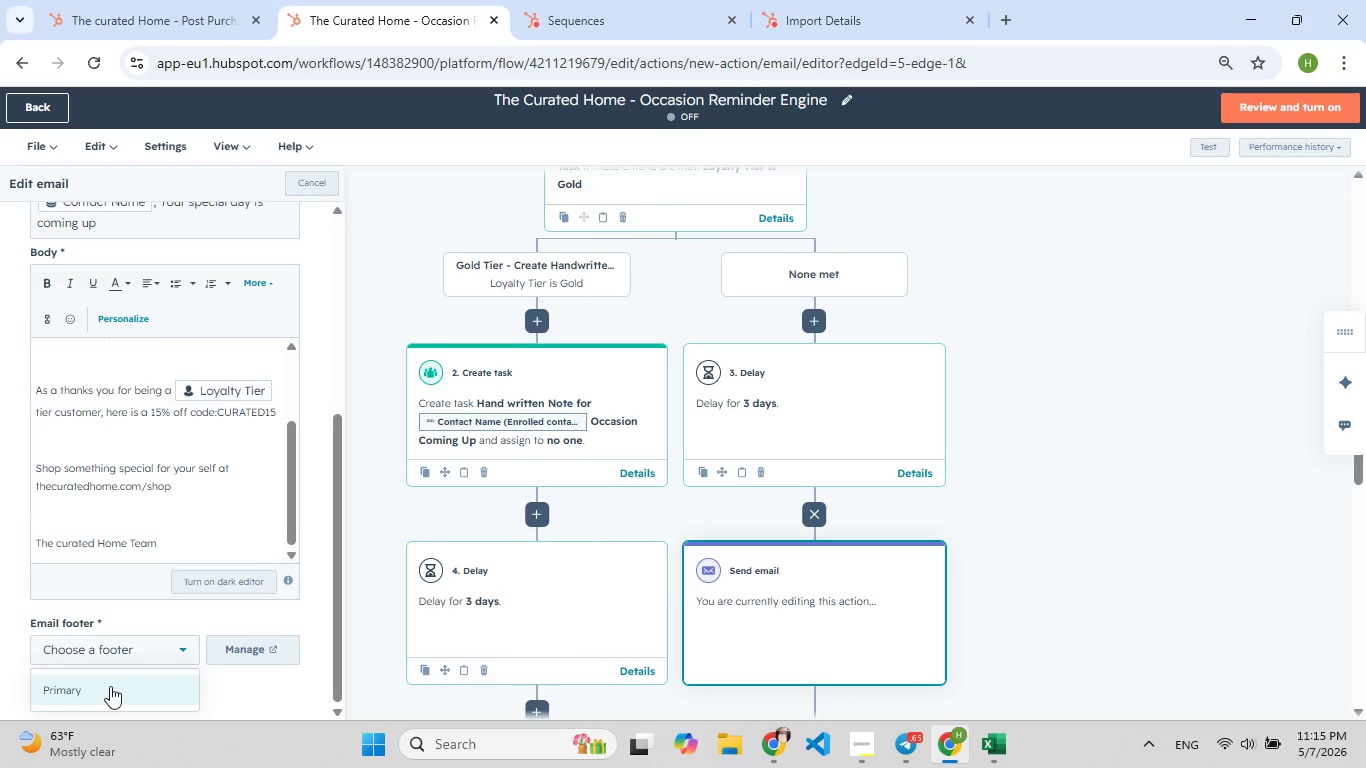 
left_click([109, 689])
 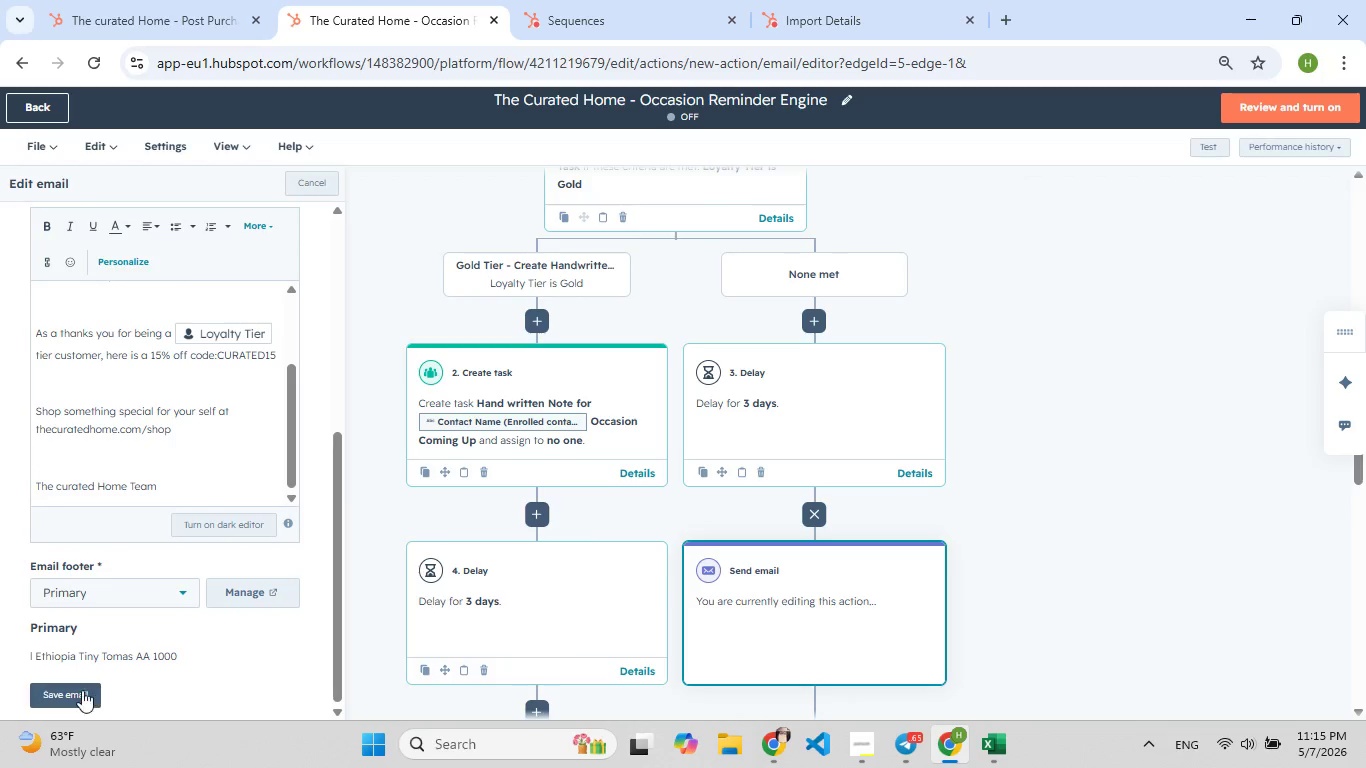 
left_click([79, 689])
 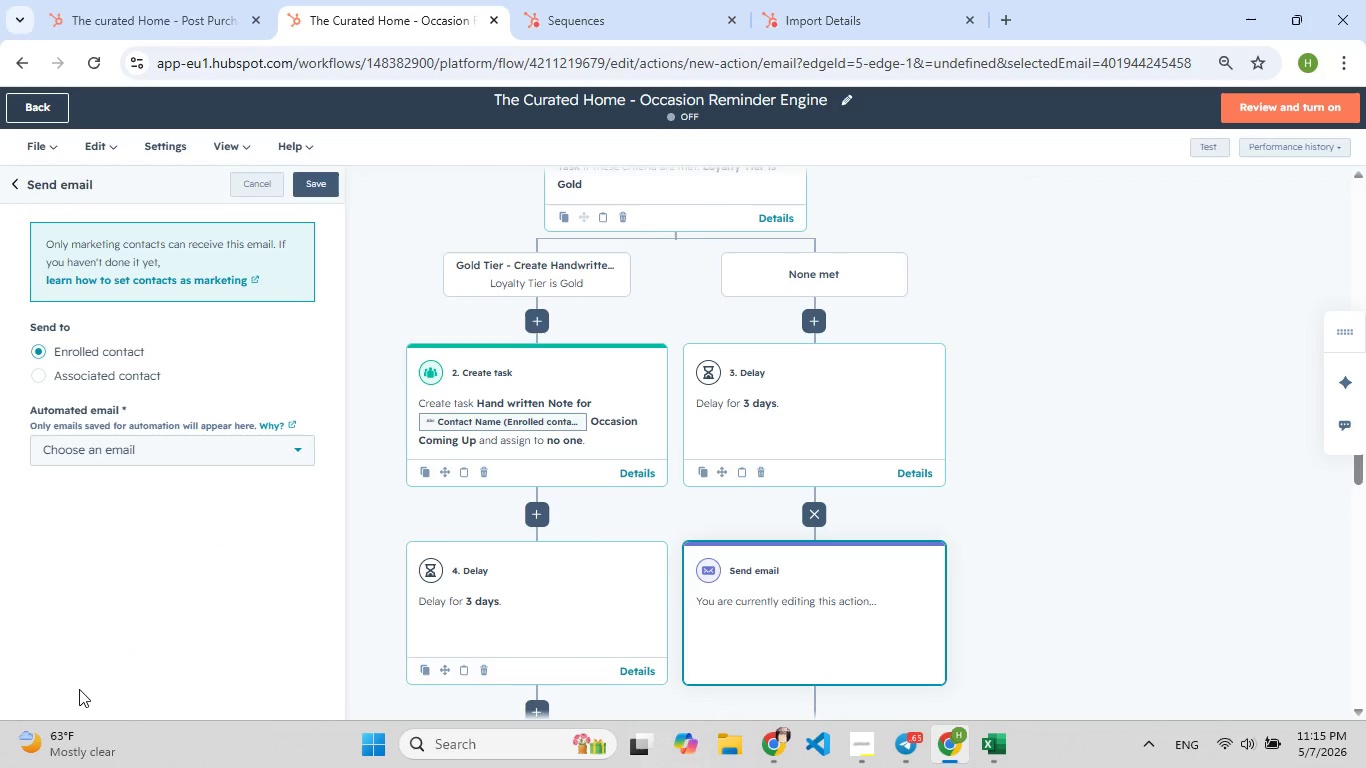 
wait(12.52)
 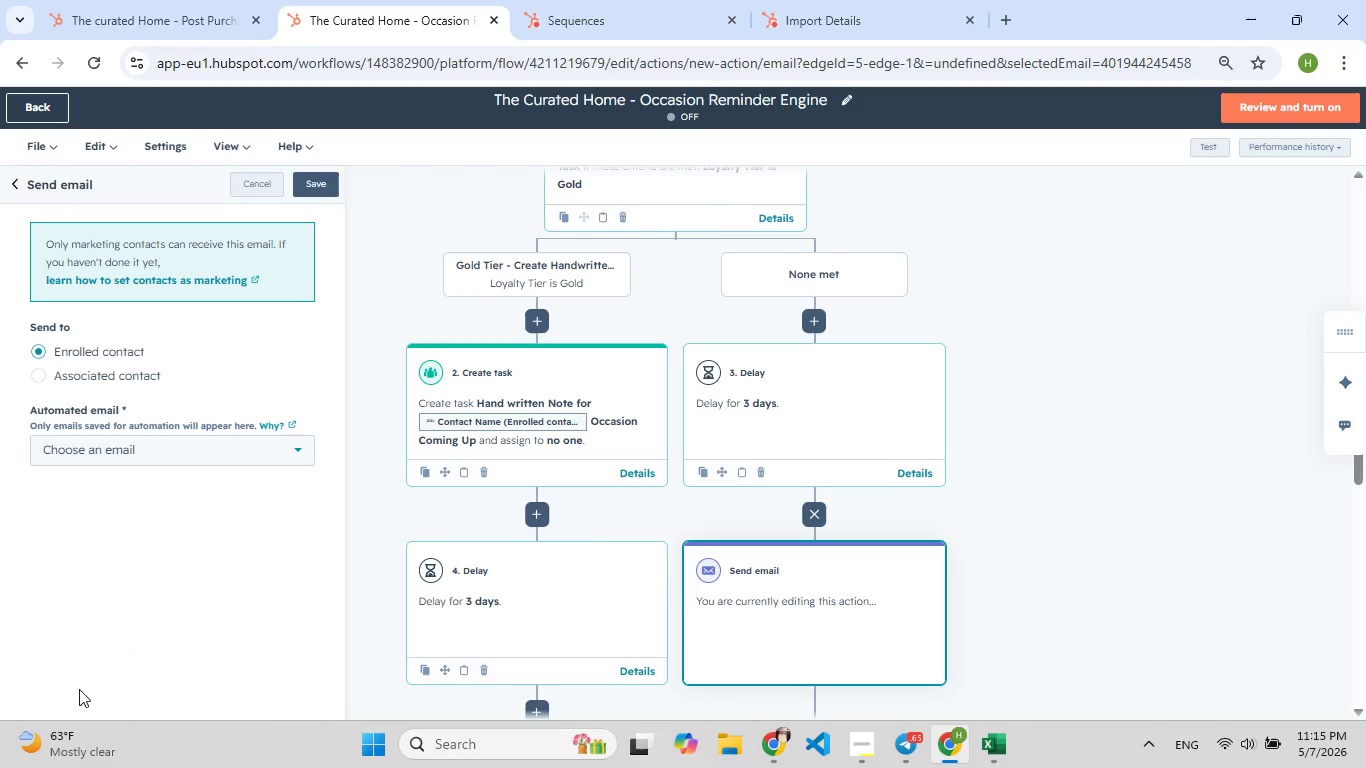 
left_click([326, 187])
 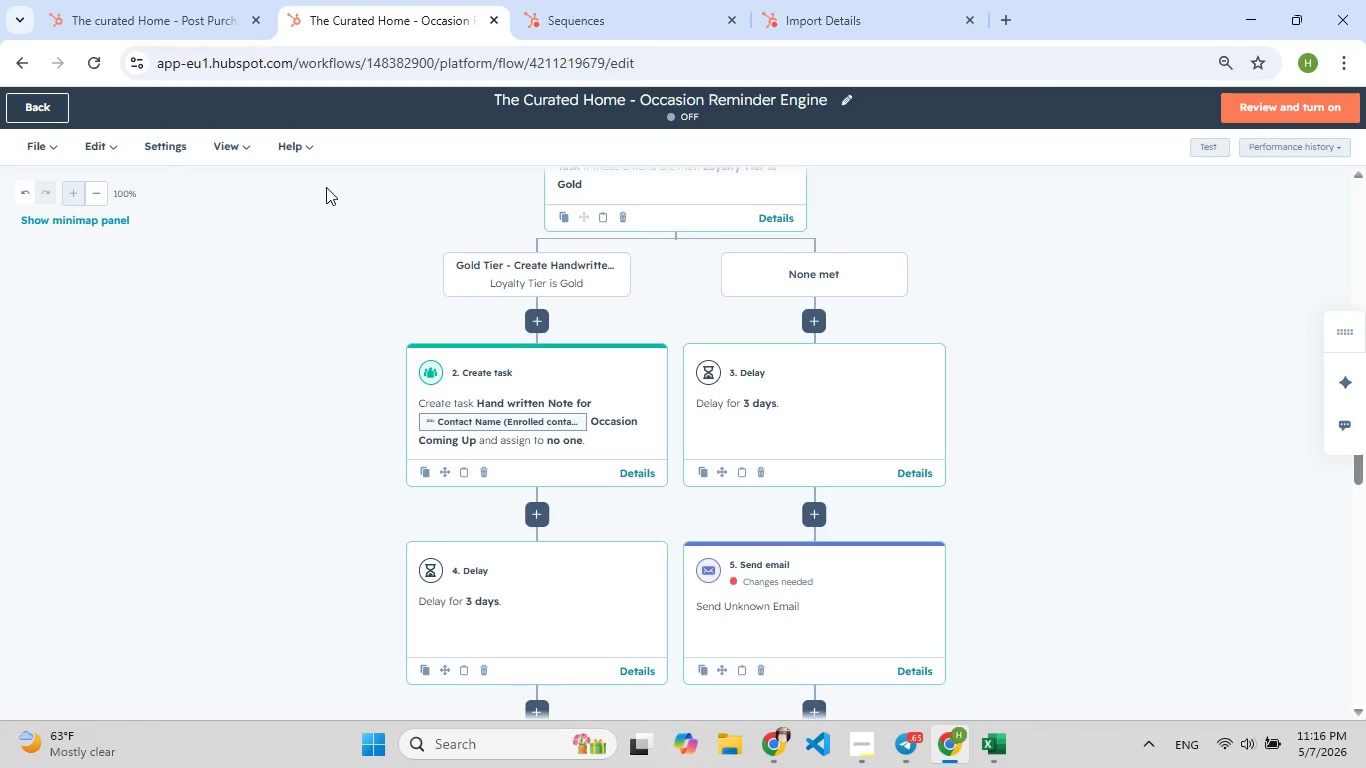 
wait(16.91)
 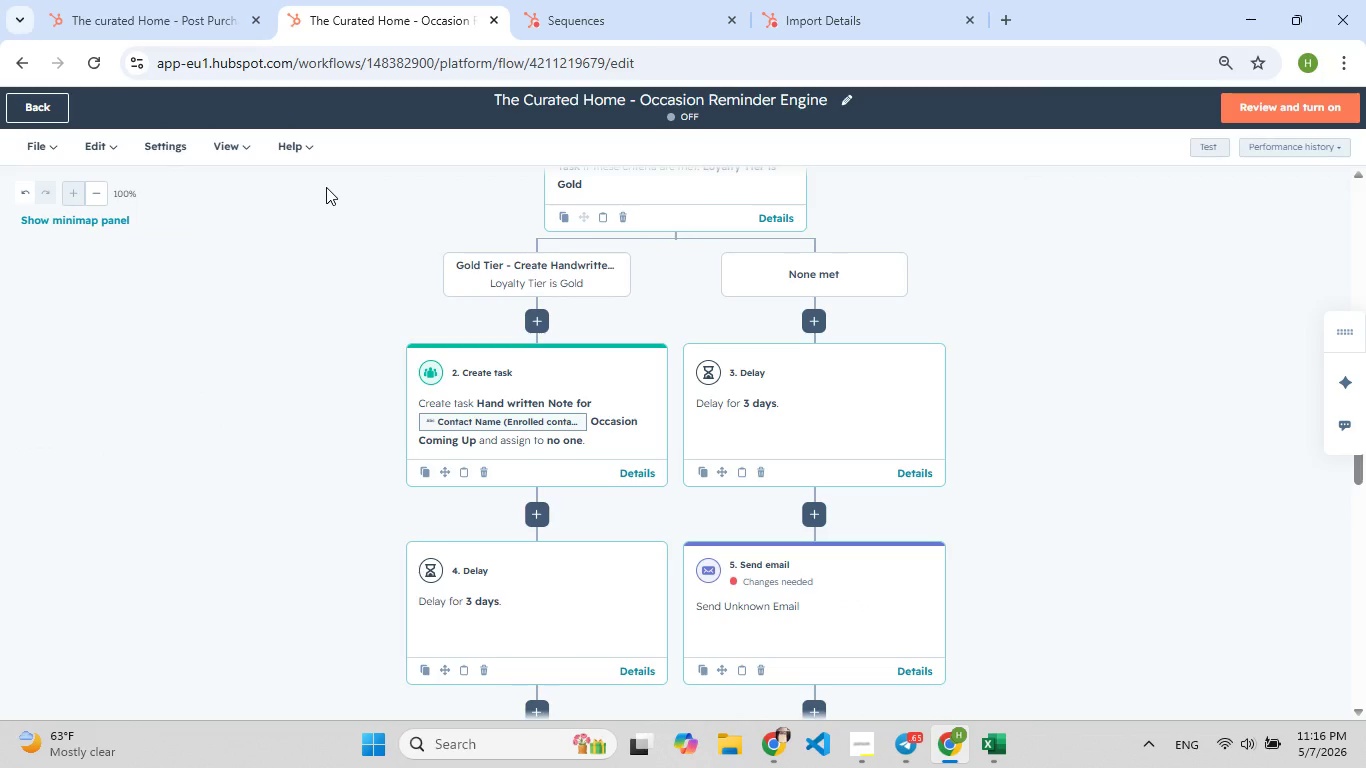 
left_click([760, 429])
 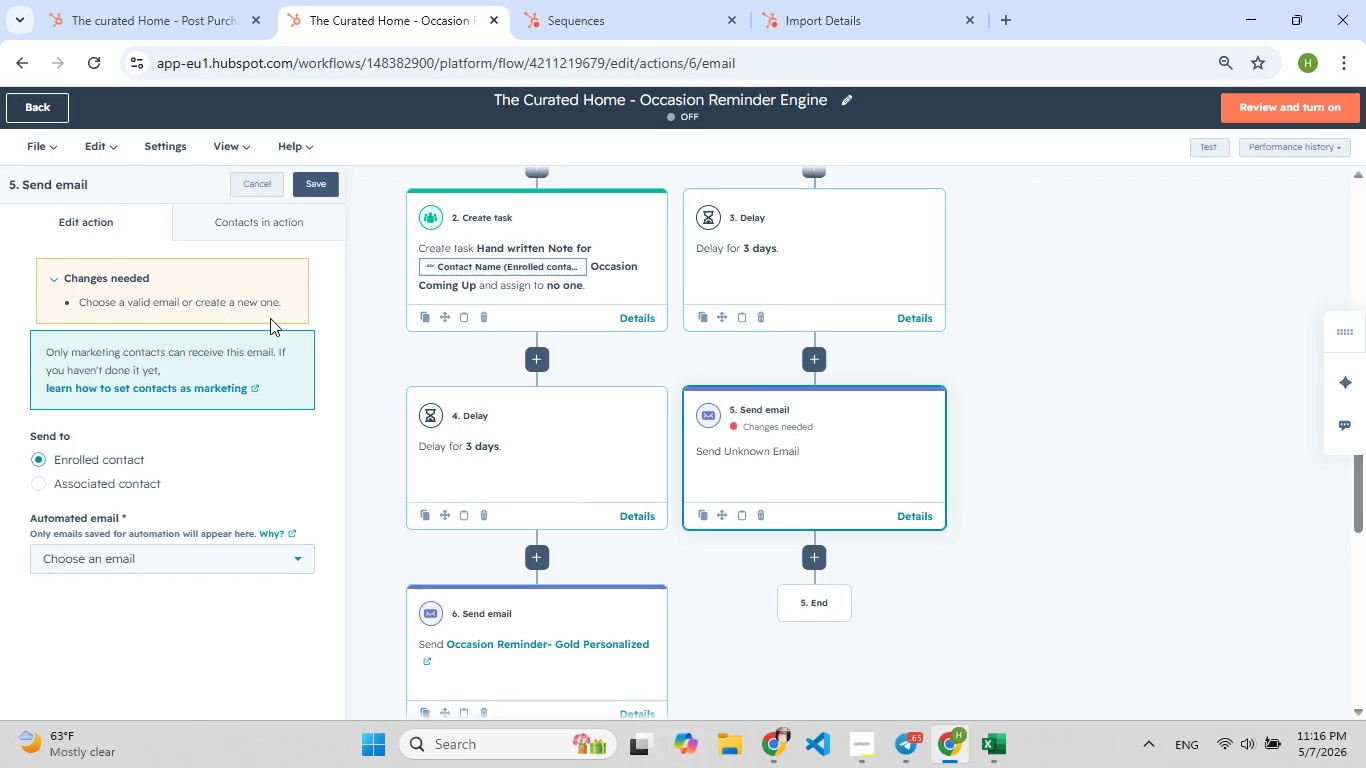 
wait(7.36)
 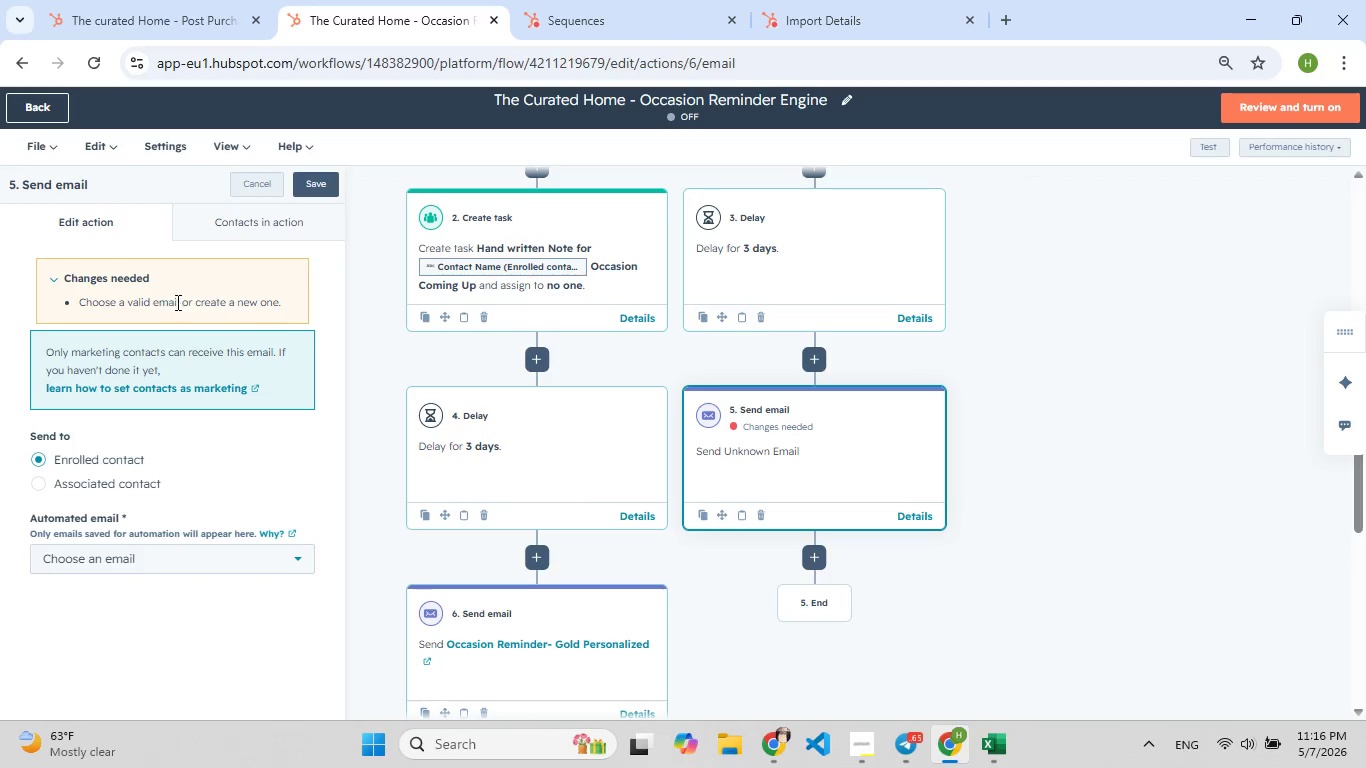 
left_click([130, 556])
 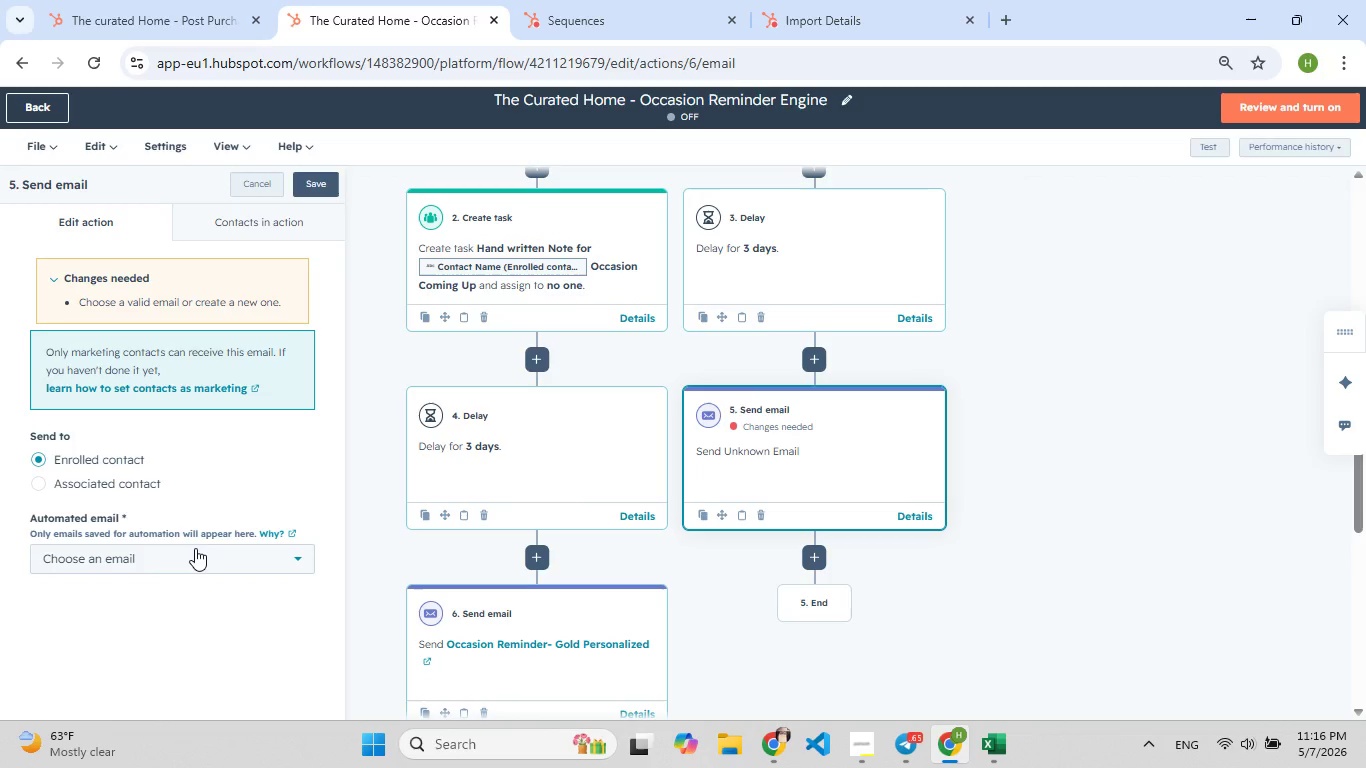 
left_click([195, 548])
 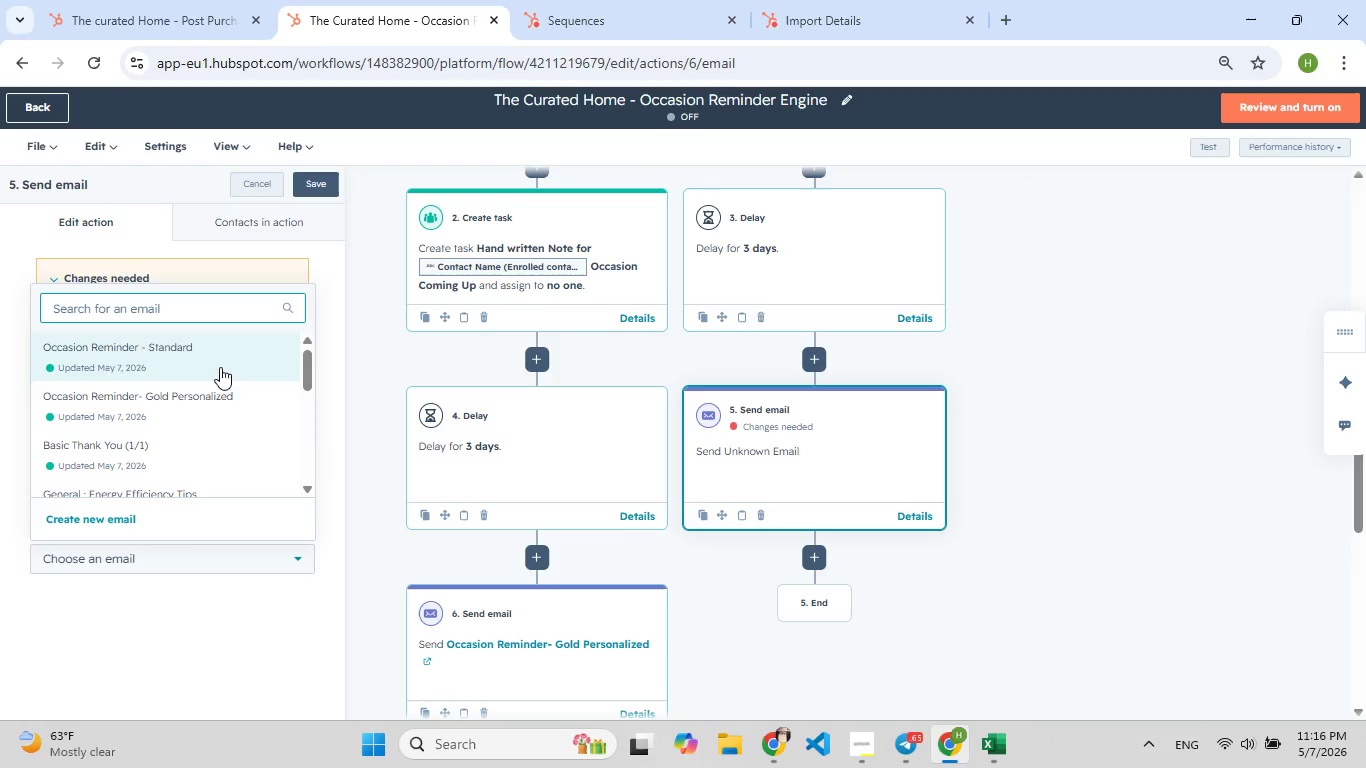 
left_click([213, 349])
 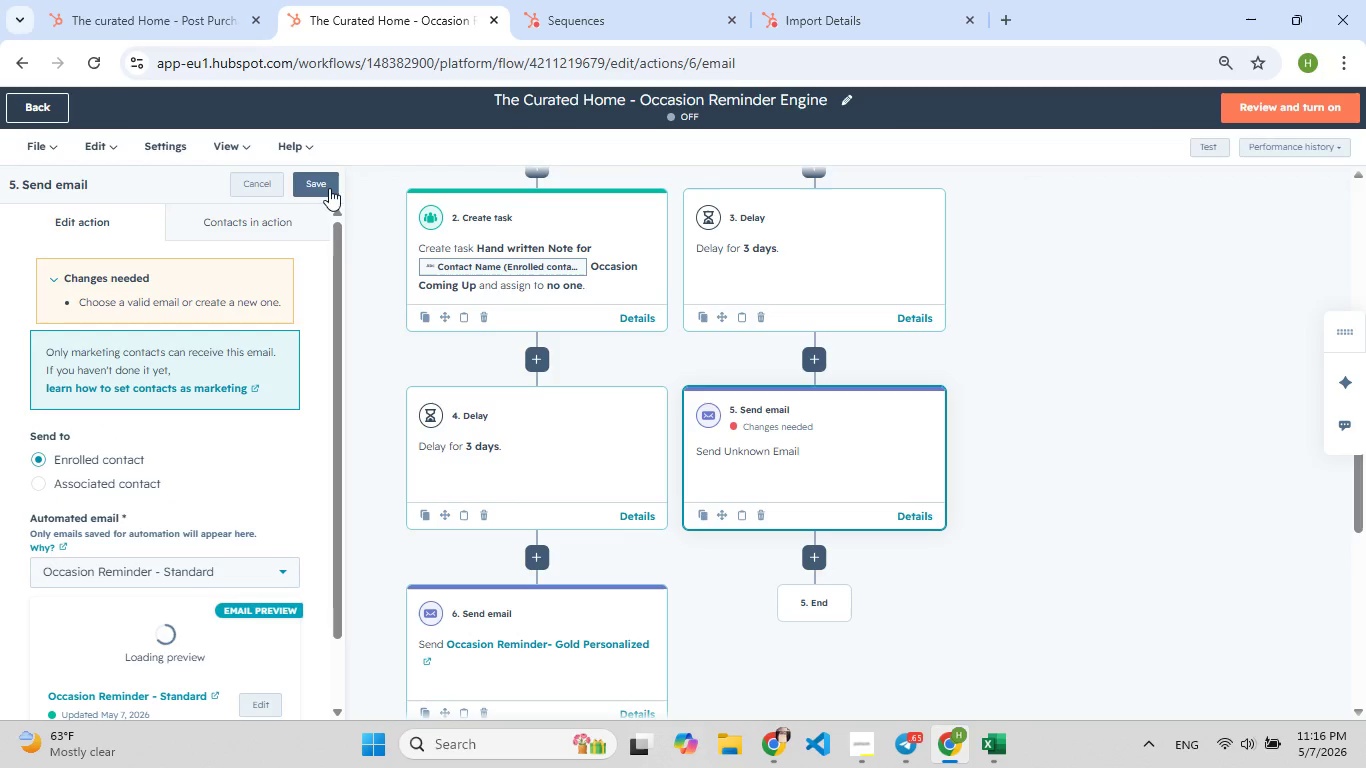 
left_click([322, 180])
 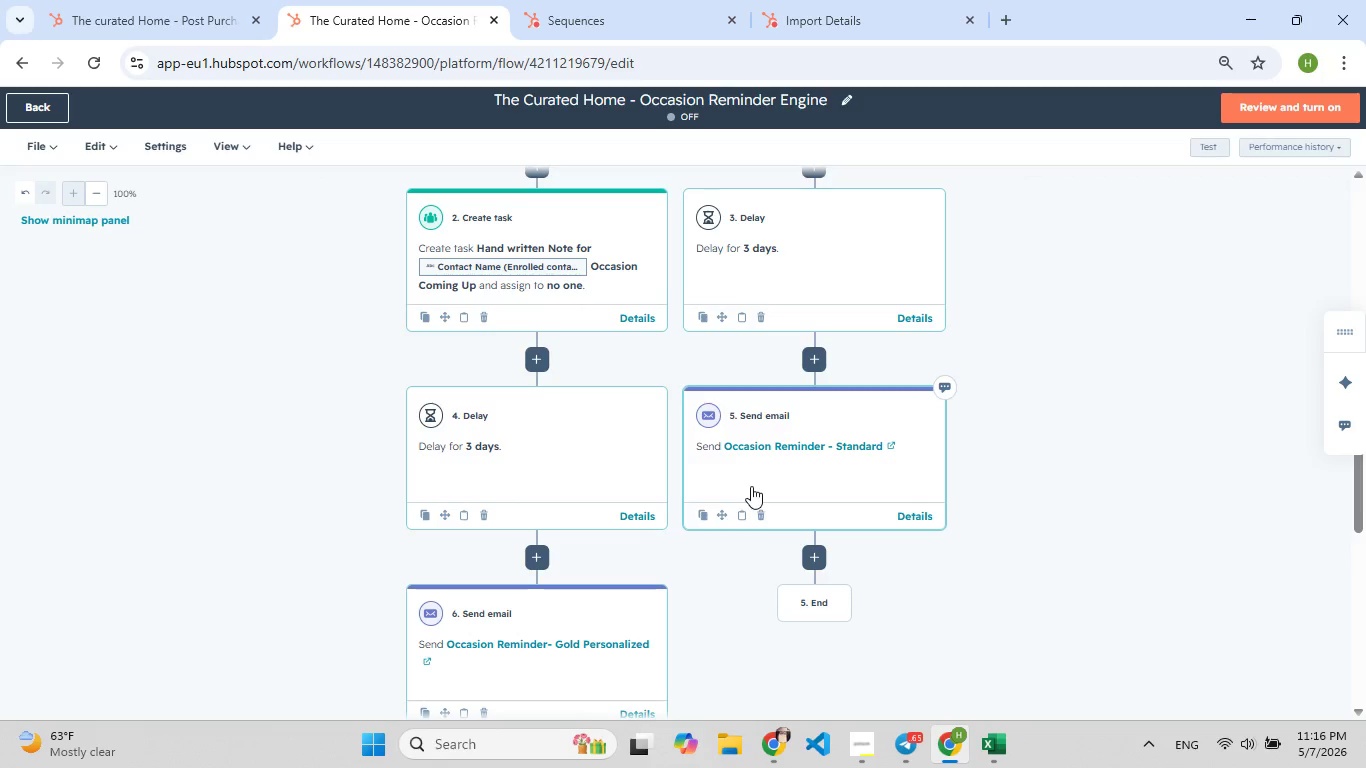 
wait(26.61)
 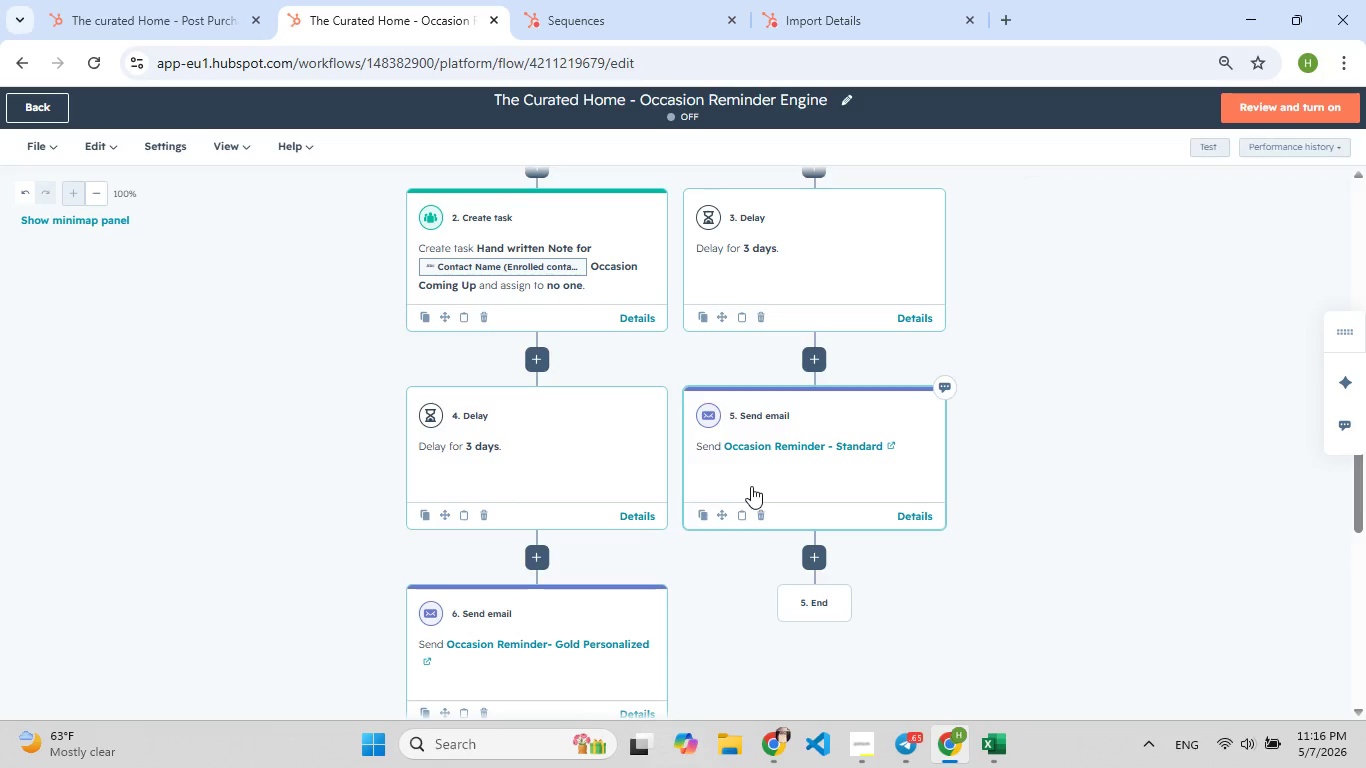 
left_click([1262, 109])
 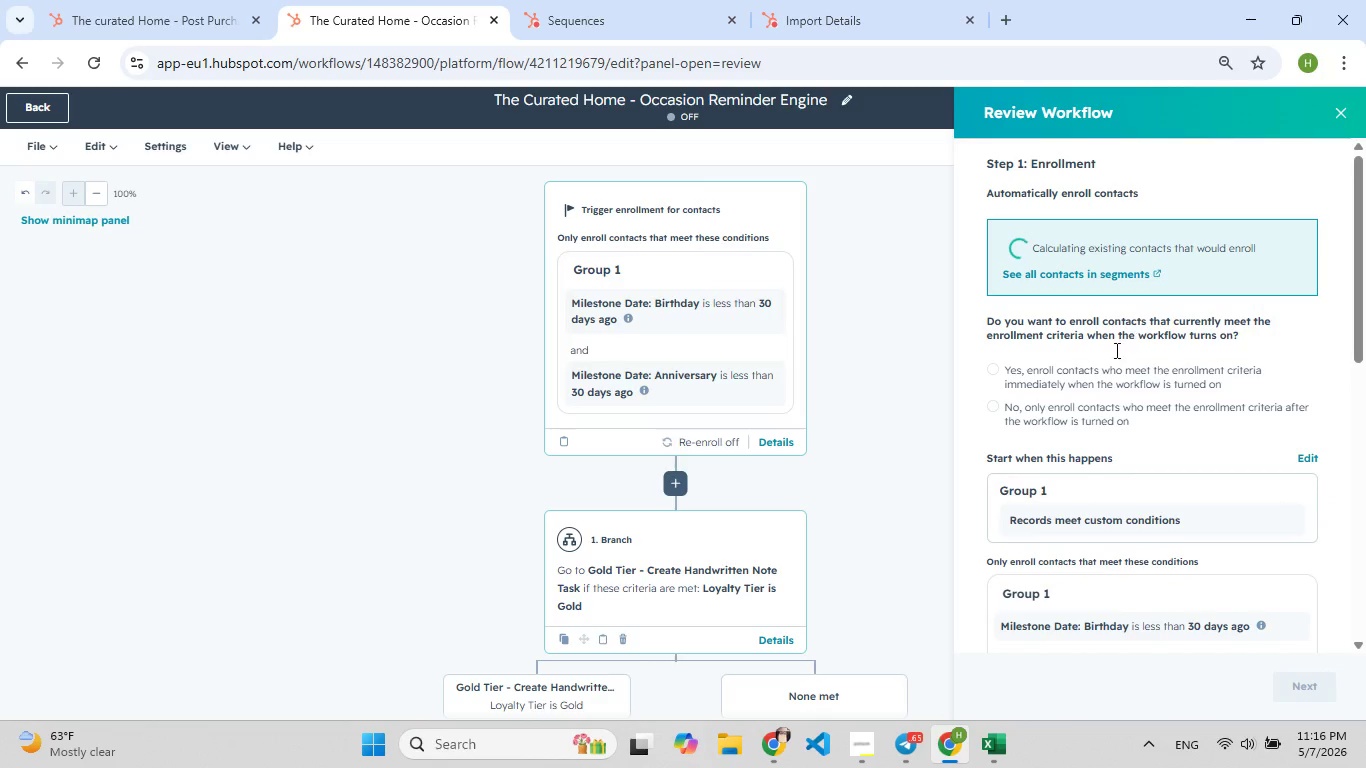 
left_click([1066, 406])
 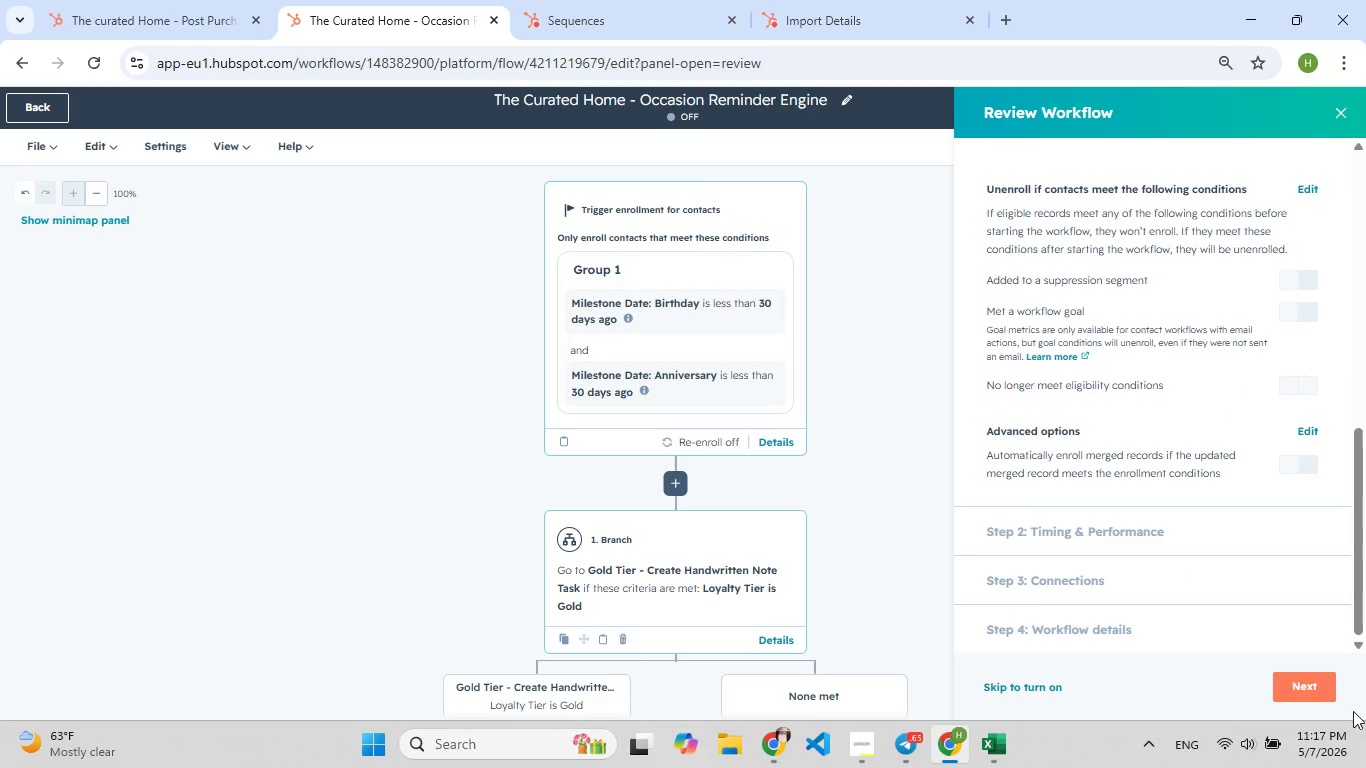 
left_click([1301, 697])
 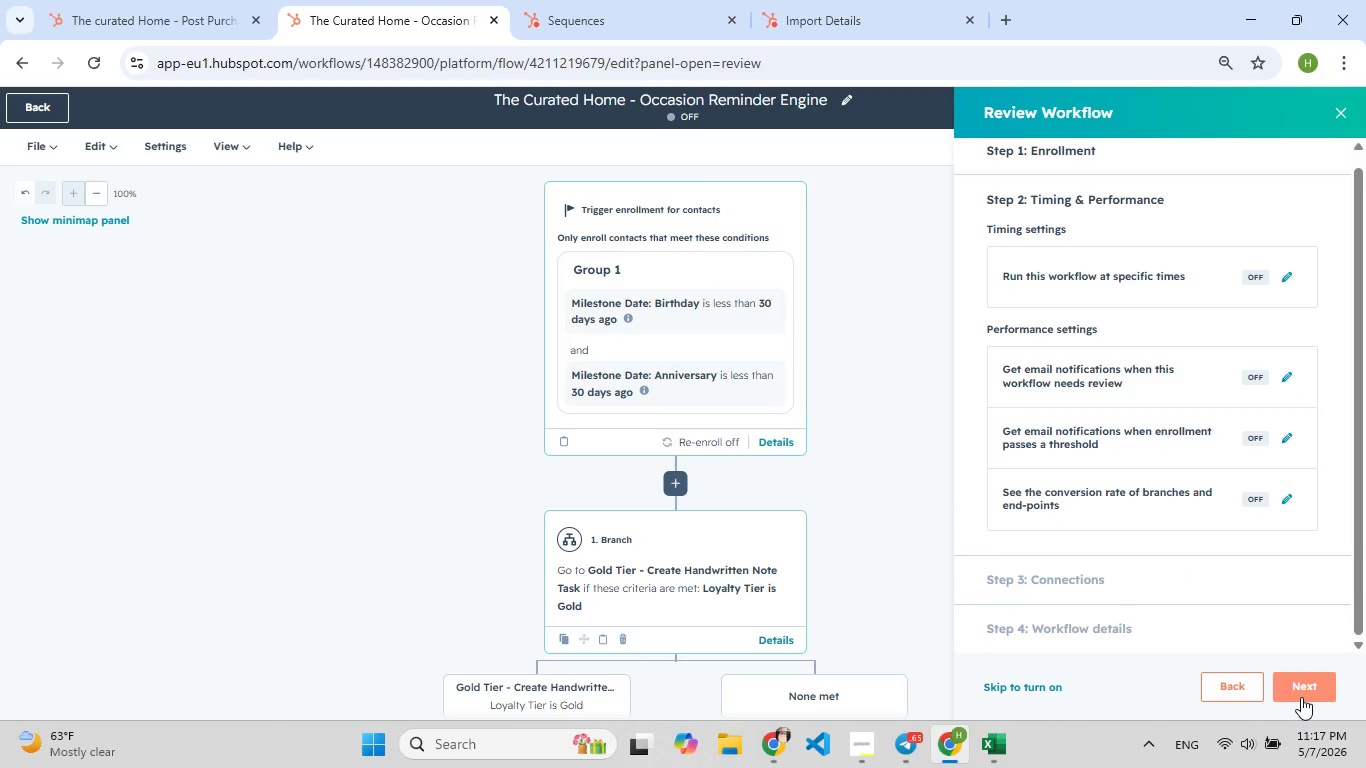 
wait(15.38)
 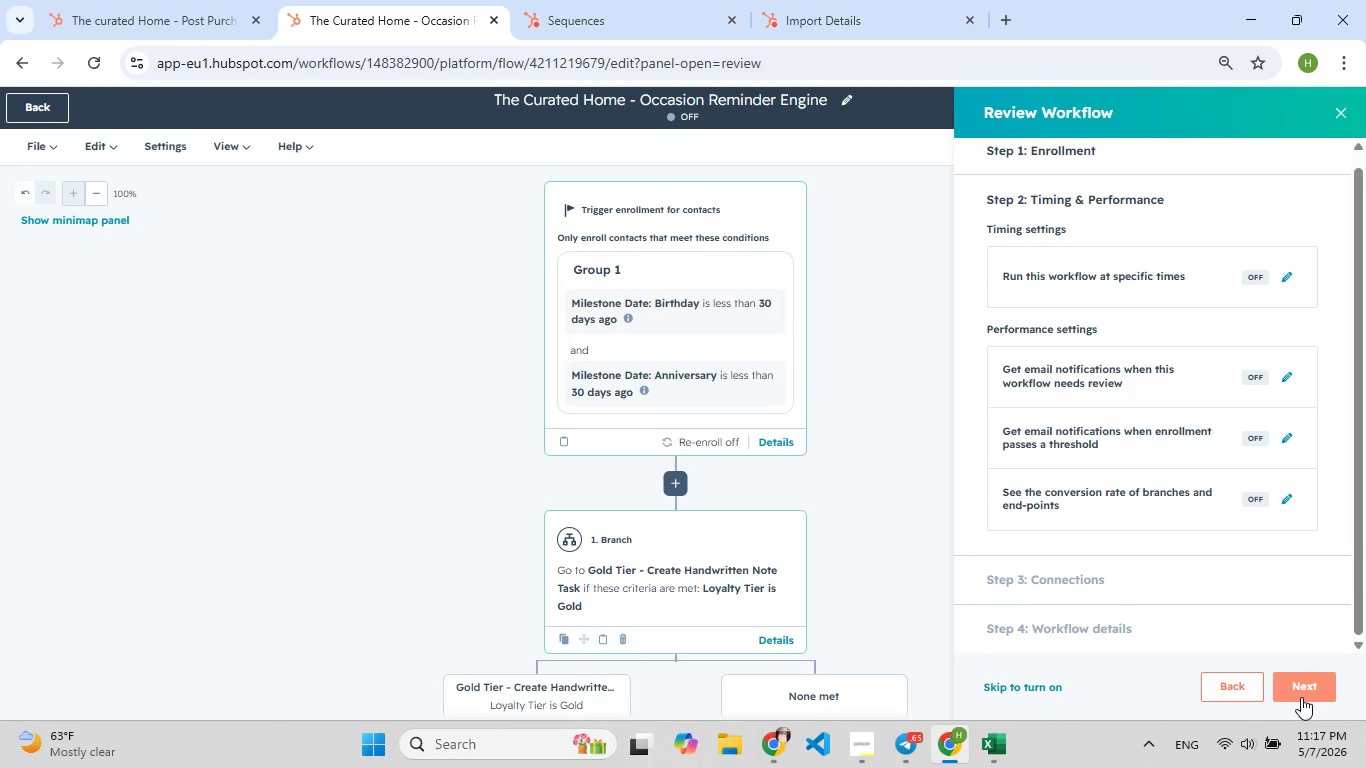 
left_click([1301, 697])
 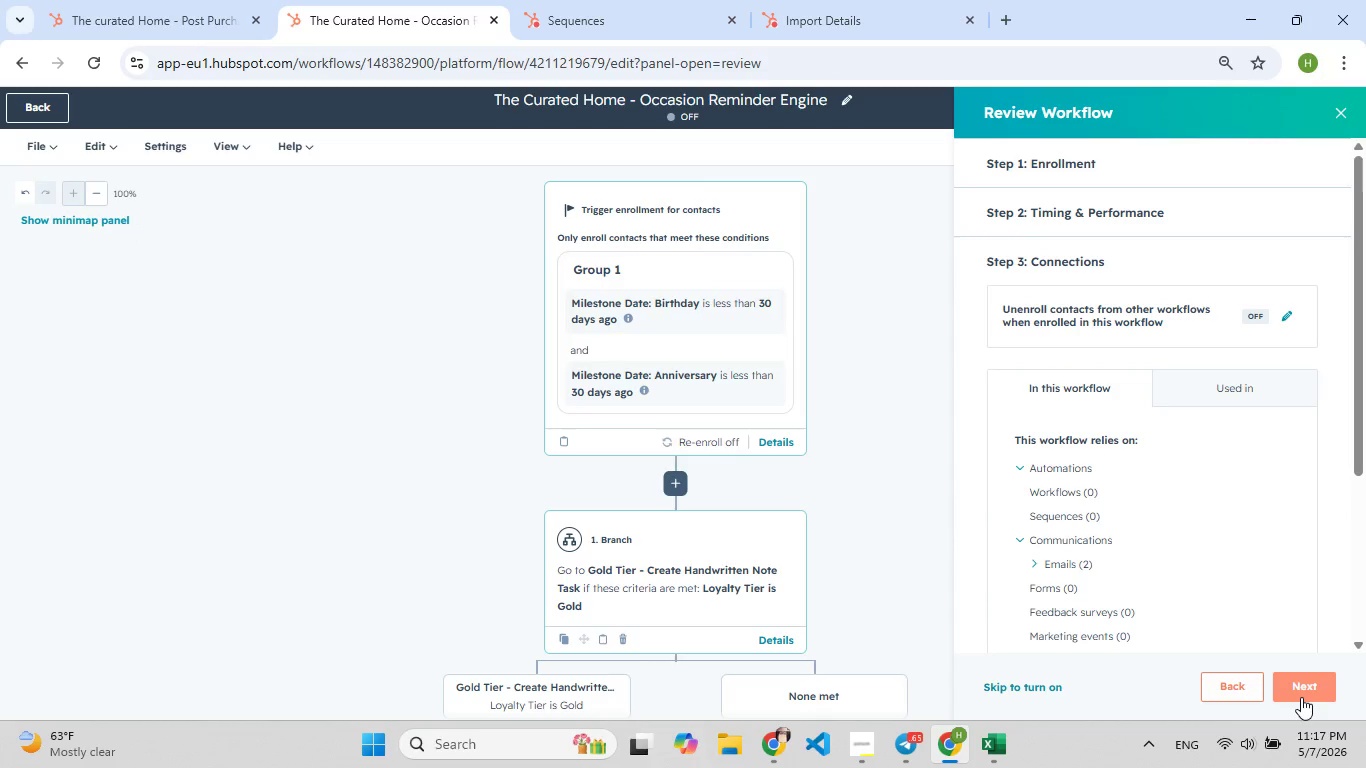 